 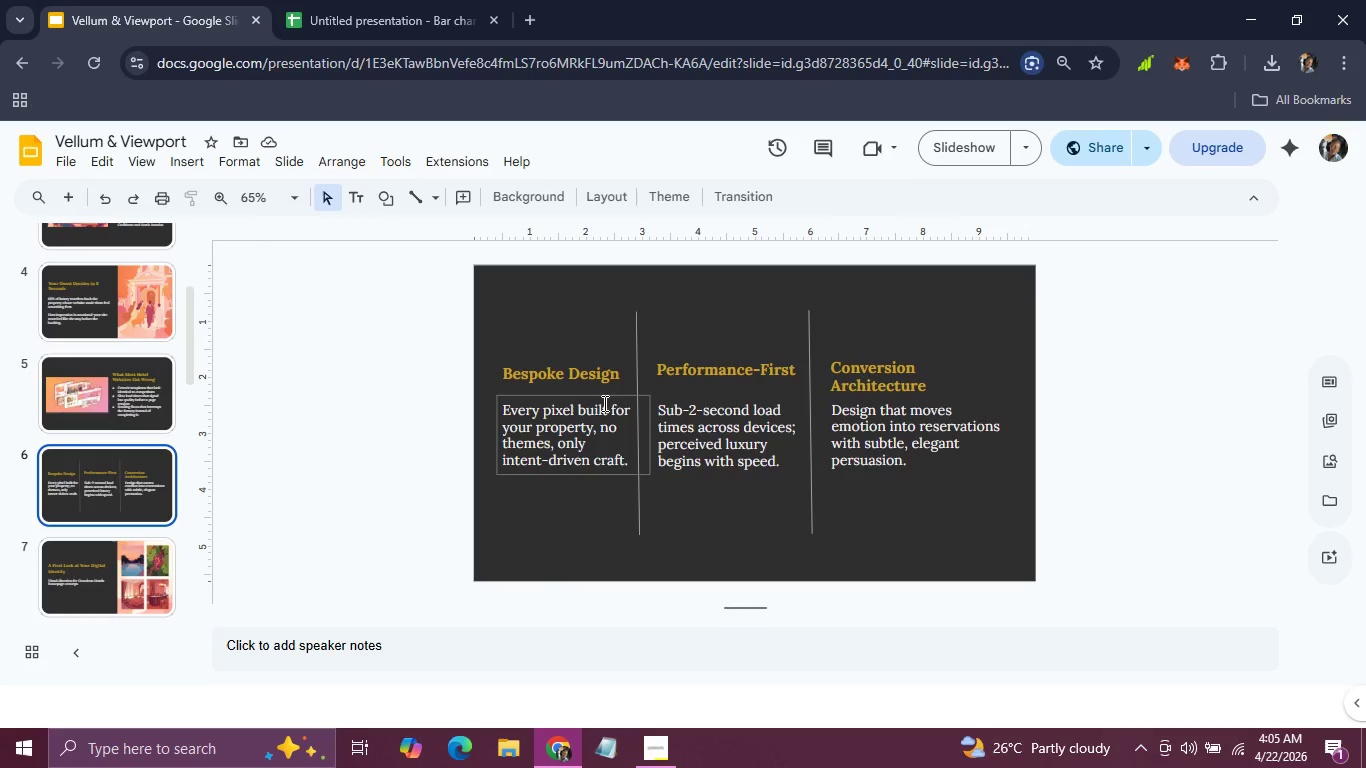 
left_click([529, 338])
 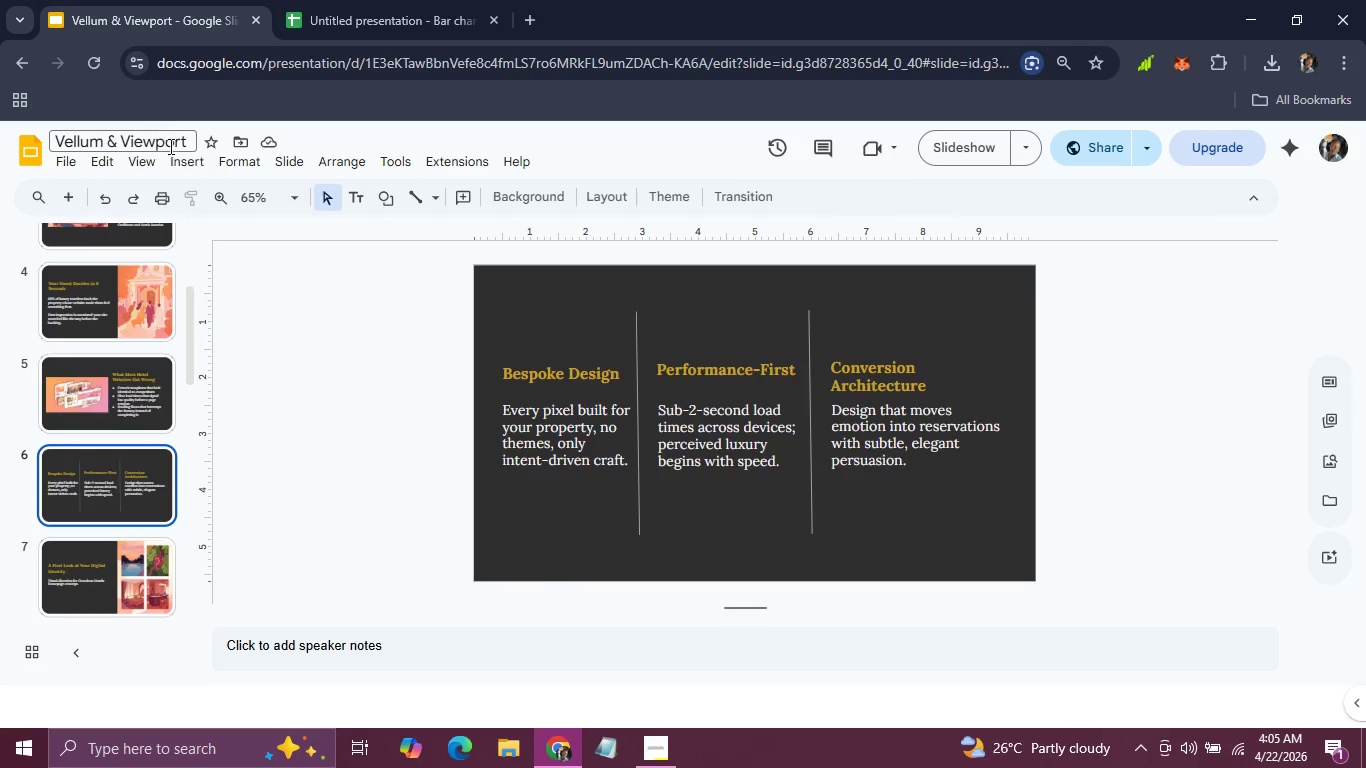 
left_click([188, 159])
 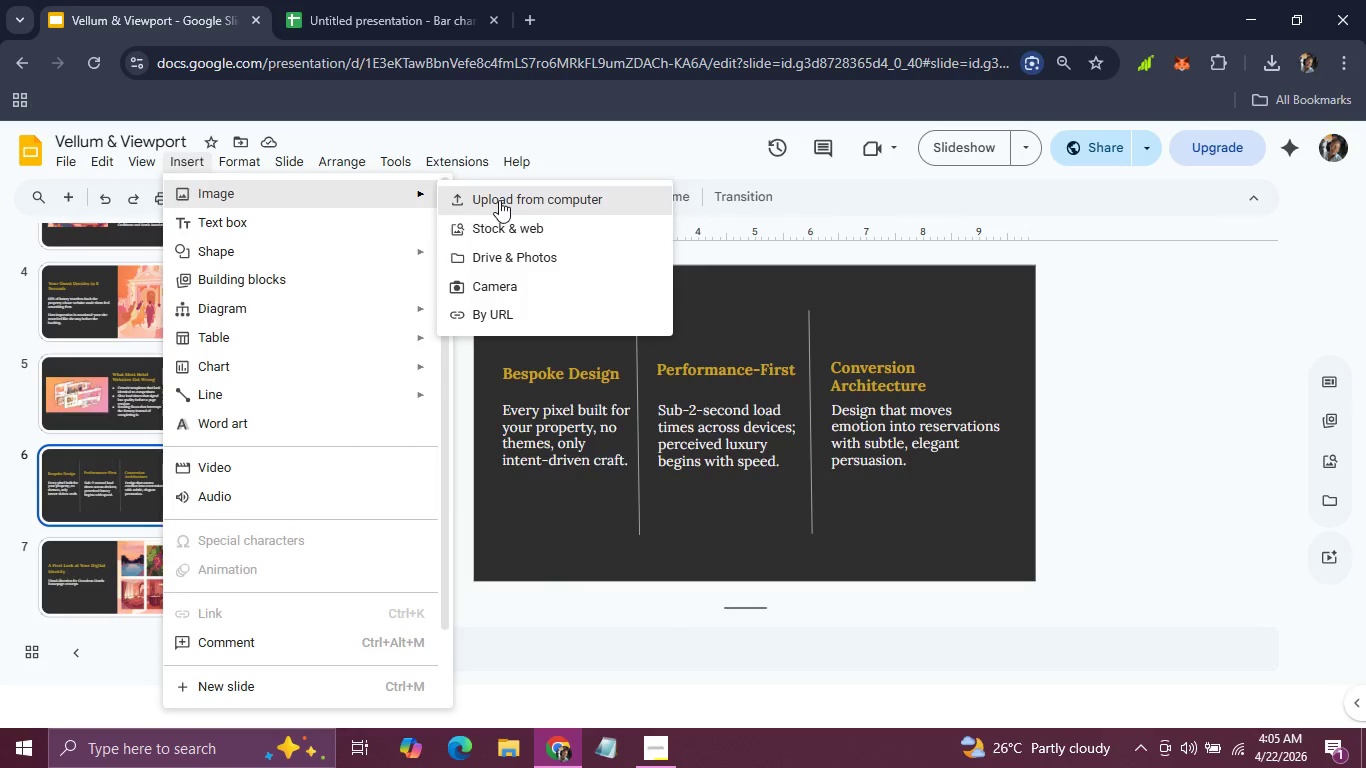 
left_click([499, 200])
 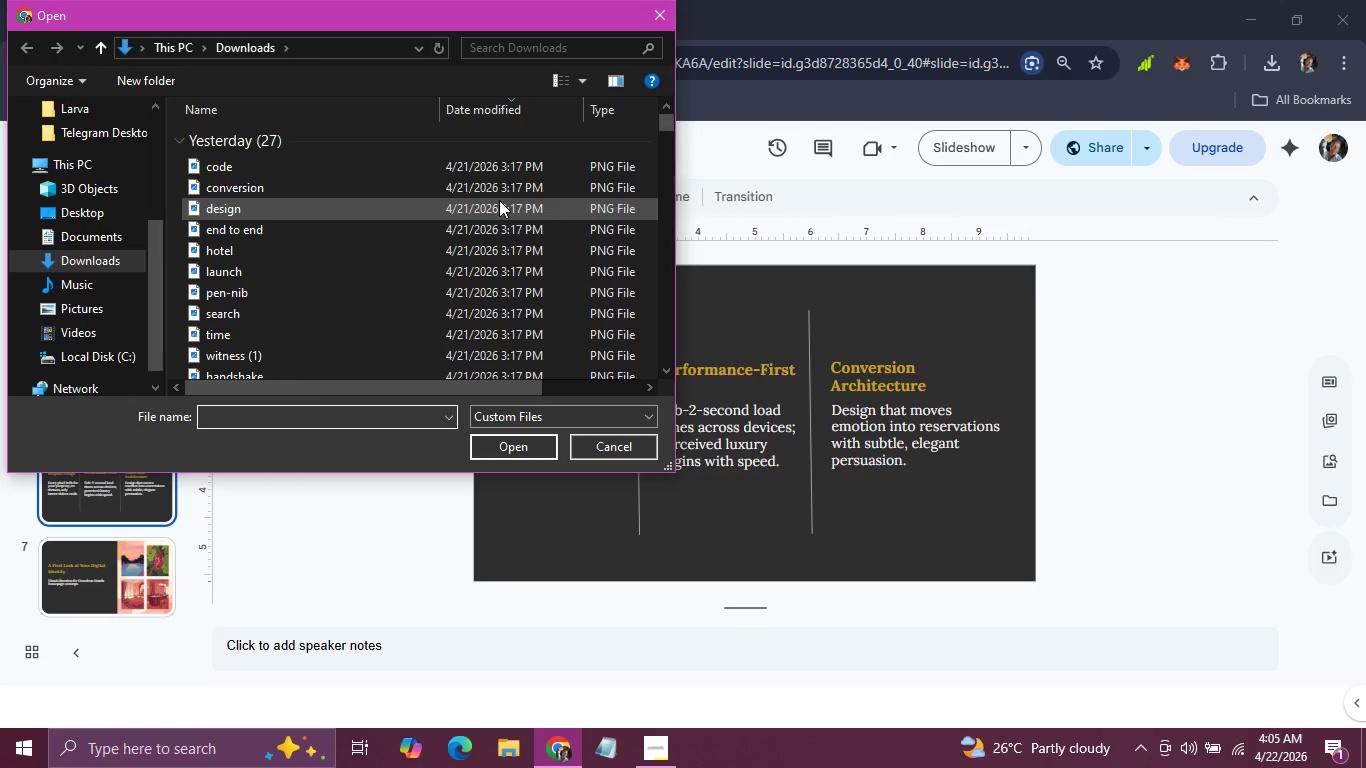 
wait(5.2)
 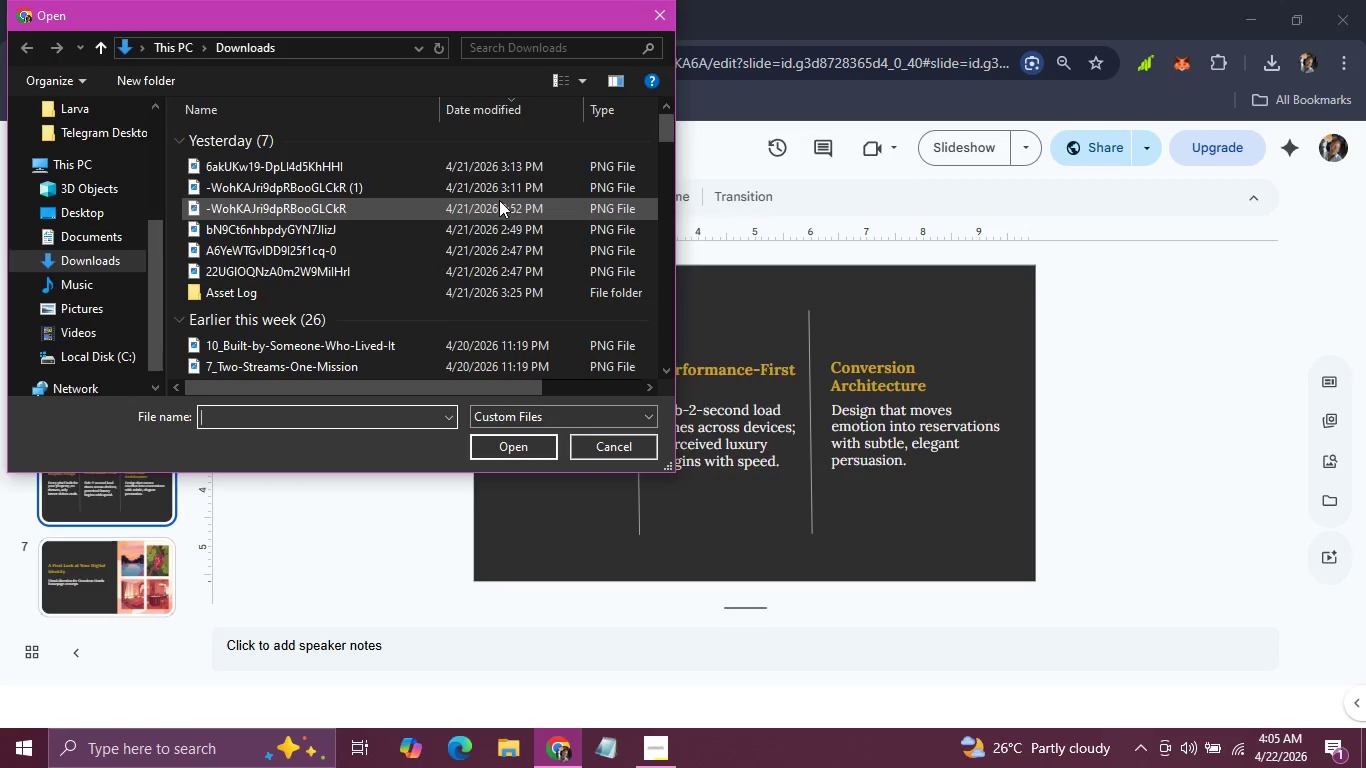 
left_click([350, 196])
 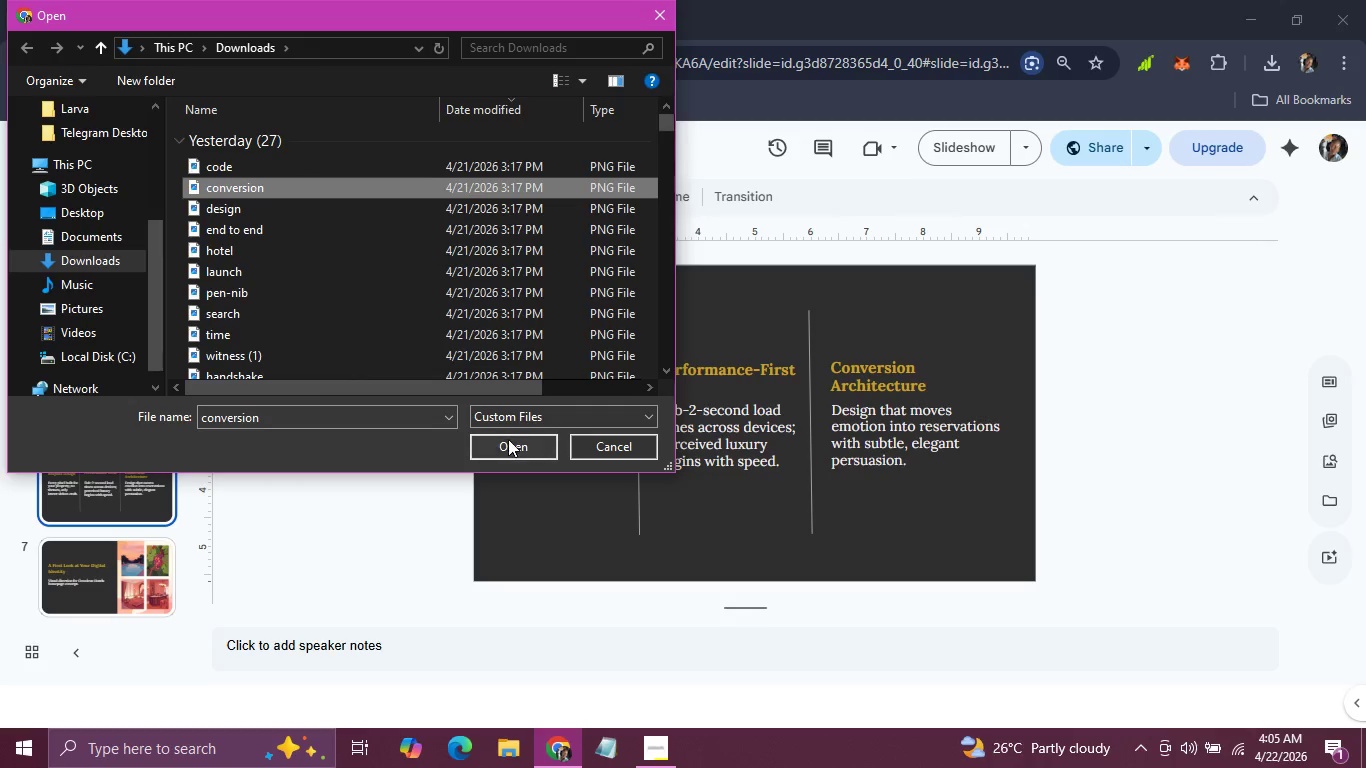 
left_click([508, 439])
 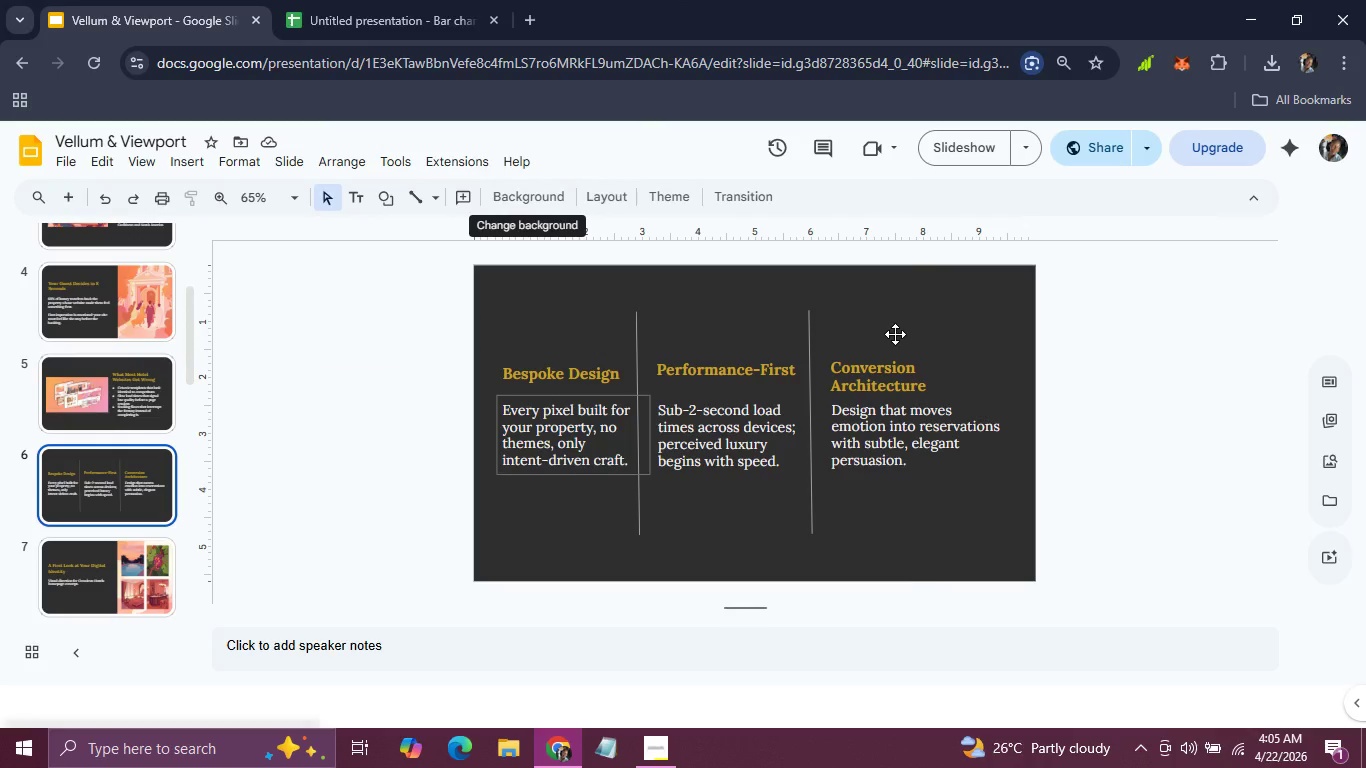 
left_click([895, 334])
 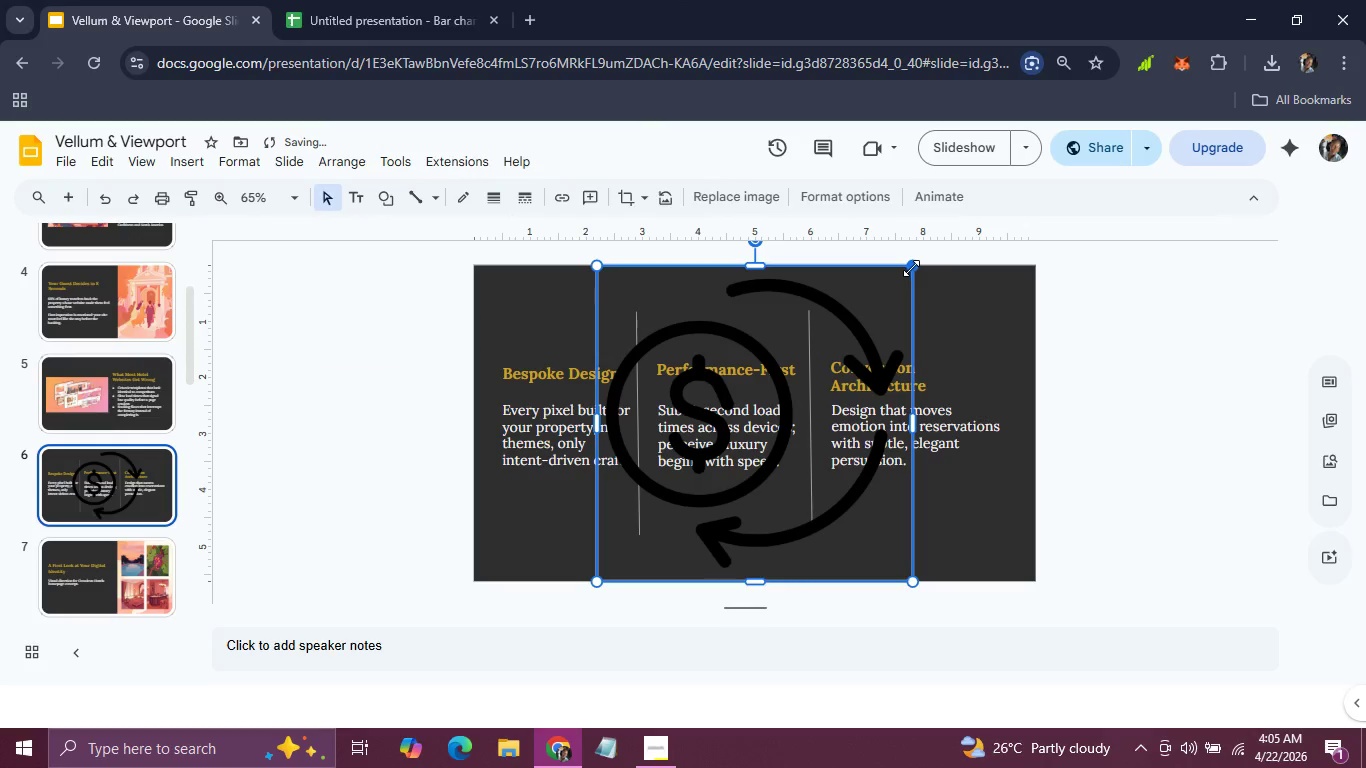 
left_click_drag(start_coordinate=[911, 268], to_coordinate=[629, 580])
 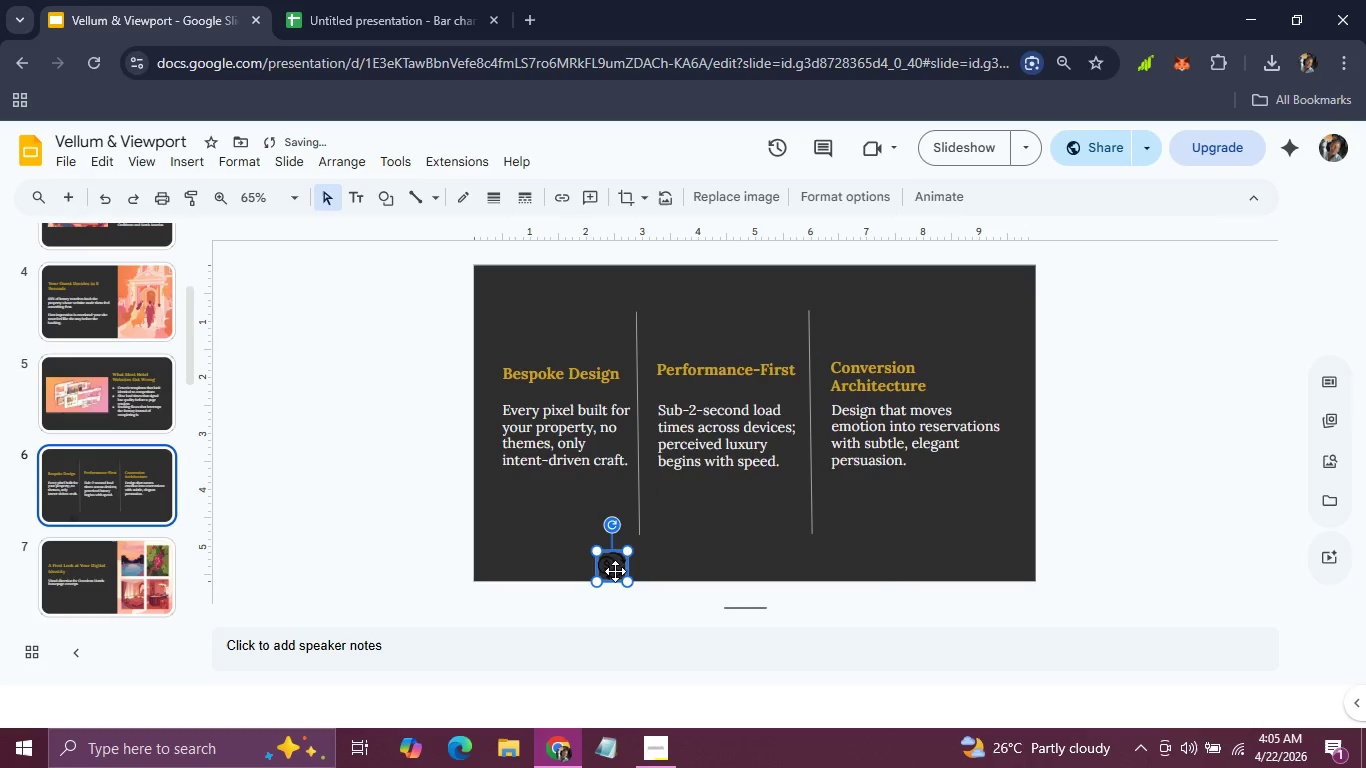 
left_click_drag(start_coordinate=[614, 571], to_coordinate=[844, 343])
 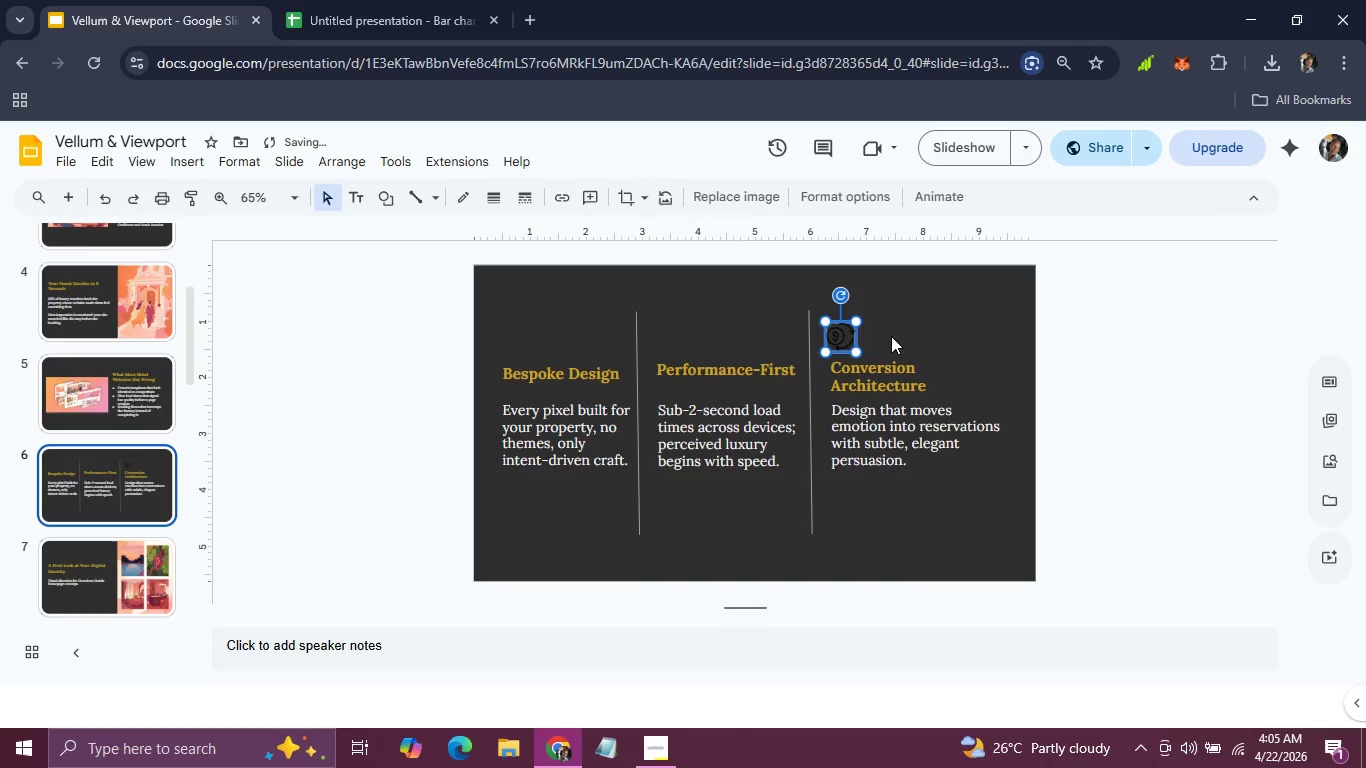 
left_click([891, 336])
 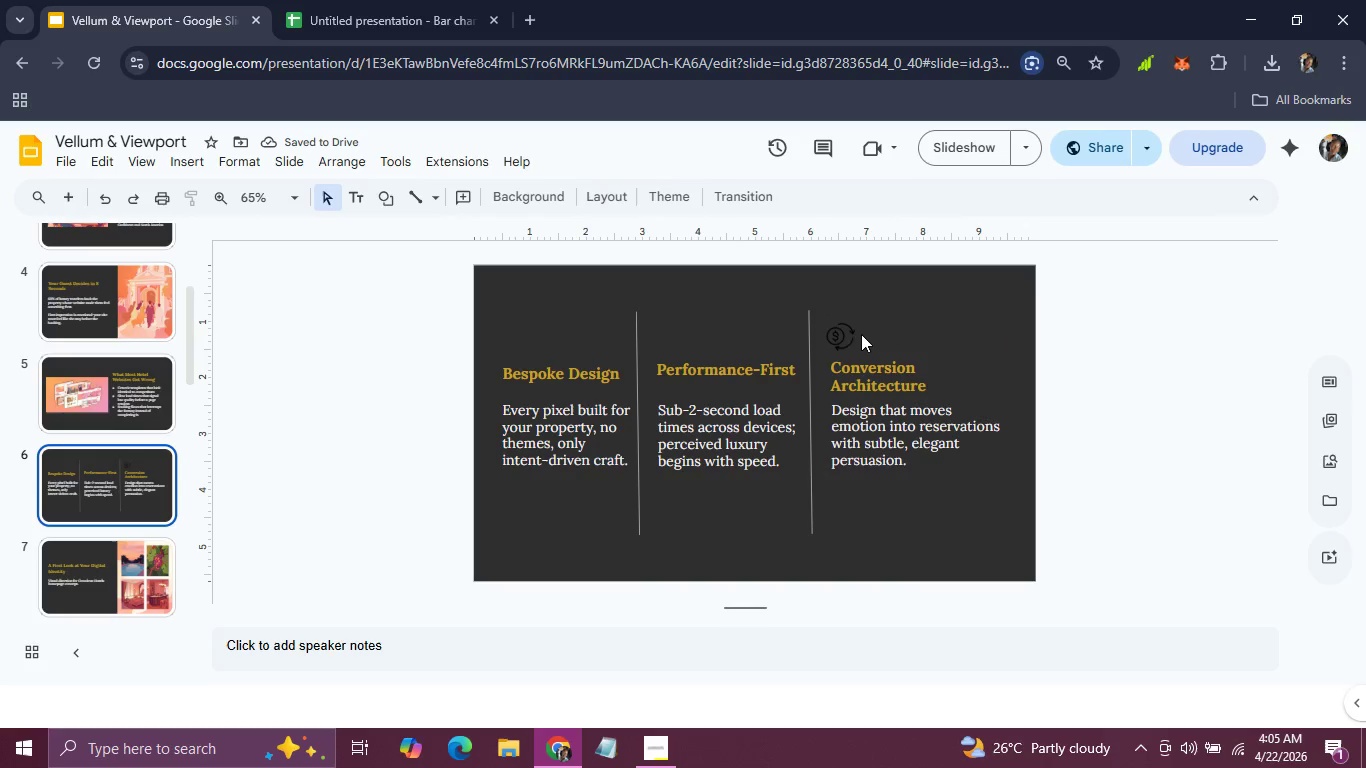 
left_click([848, 336])
 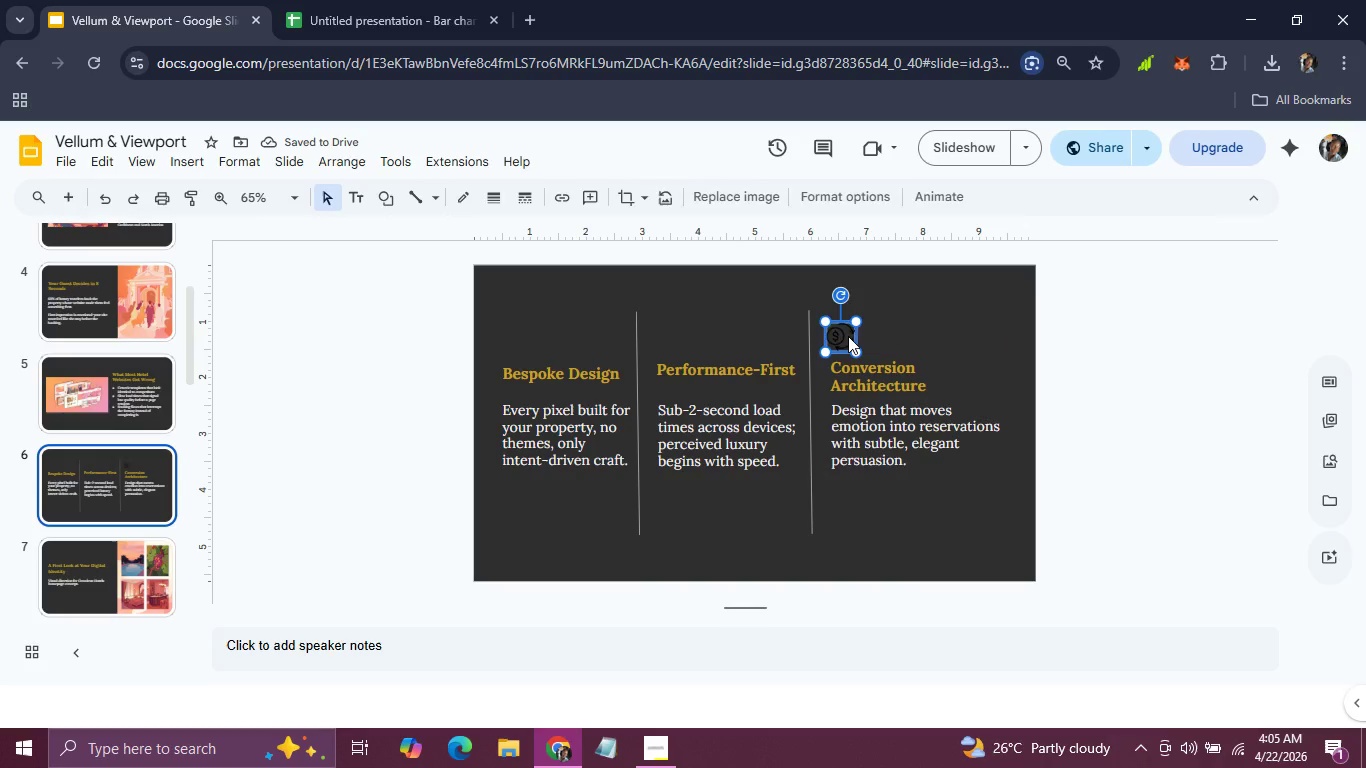 
key(Backspace)
 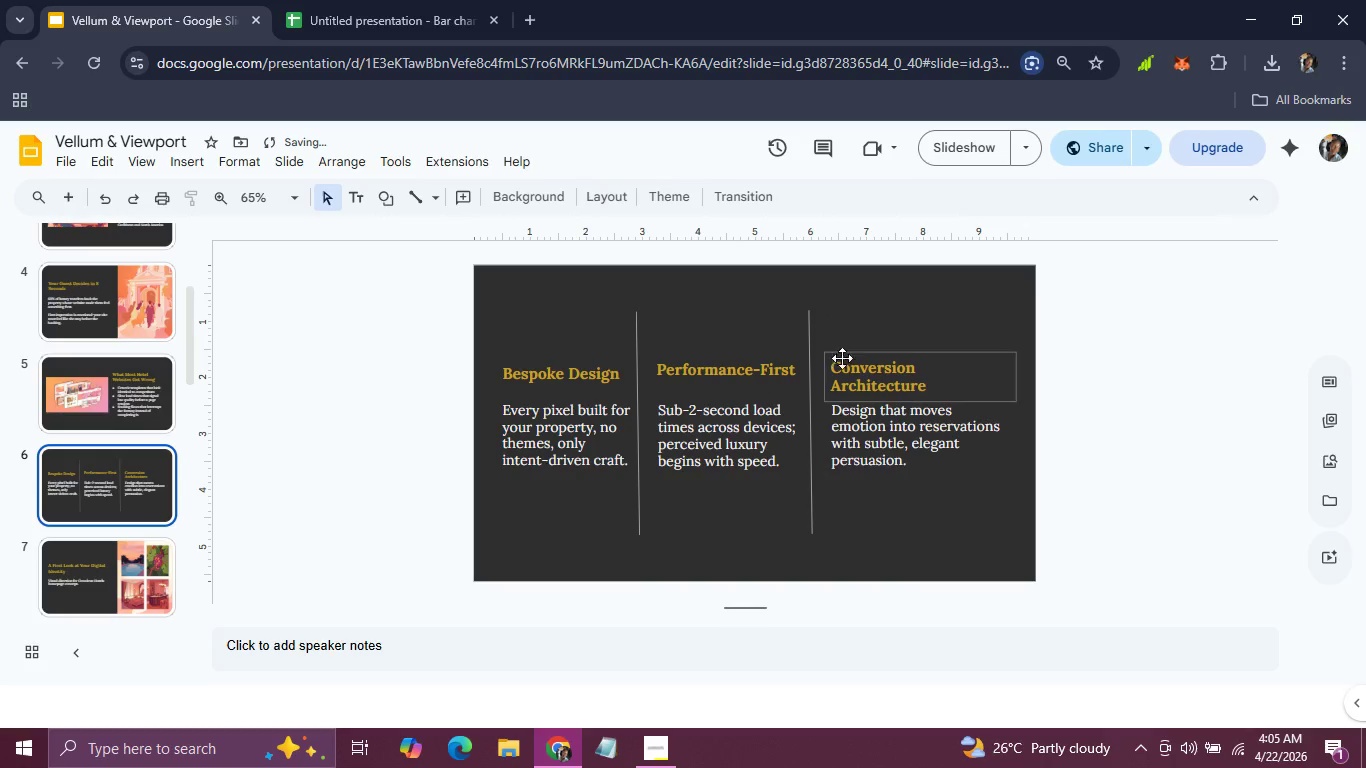 
left_click([845, 363])
 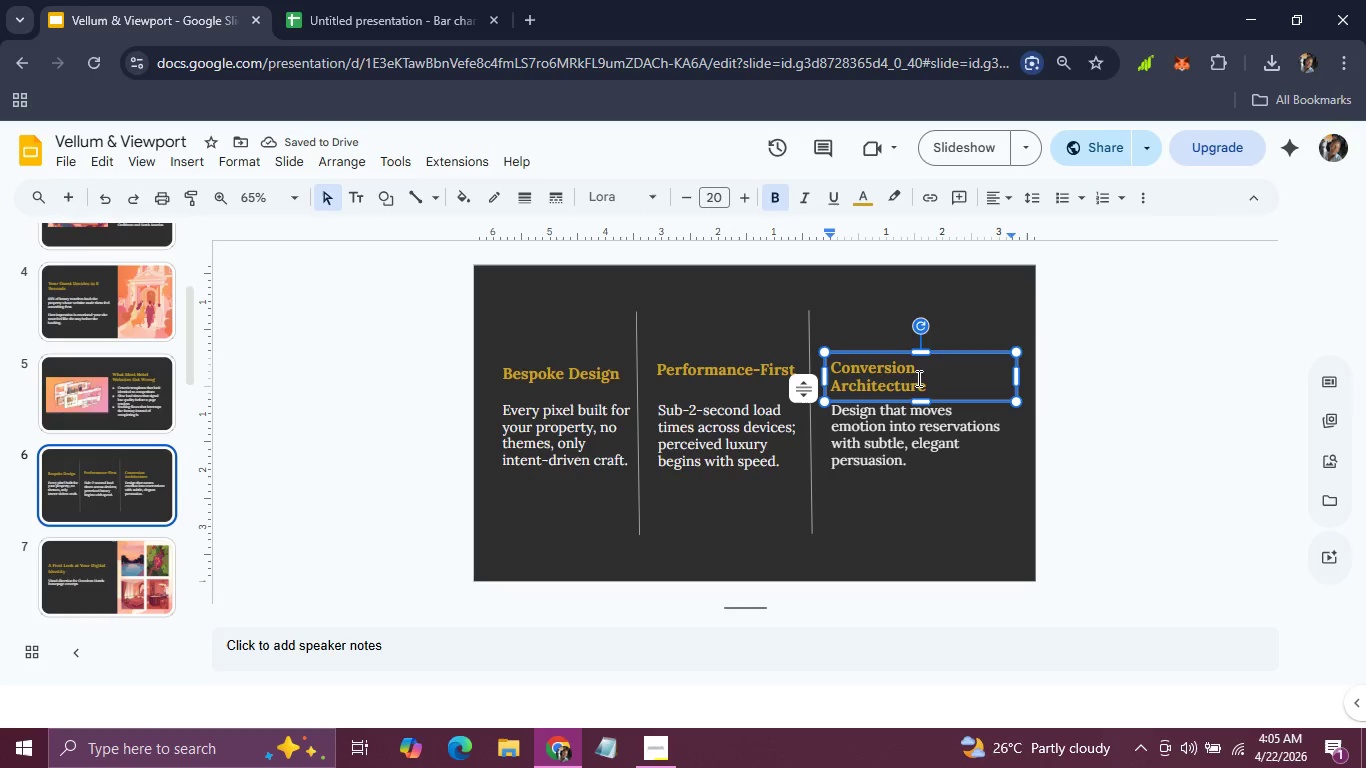 
left_click_drag(start_coordinate=[928, 381], to_coordinate=[831, 357])
 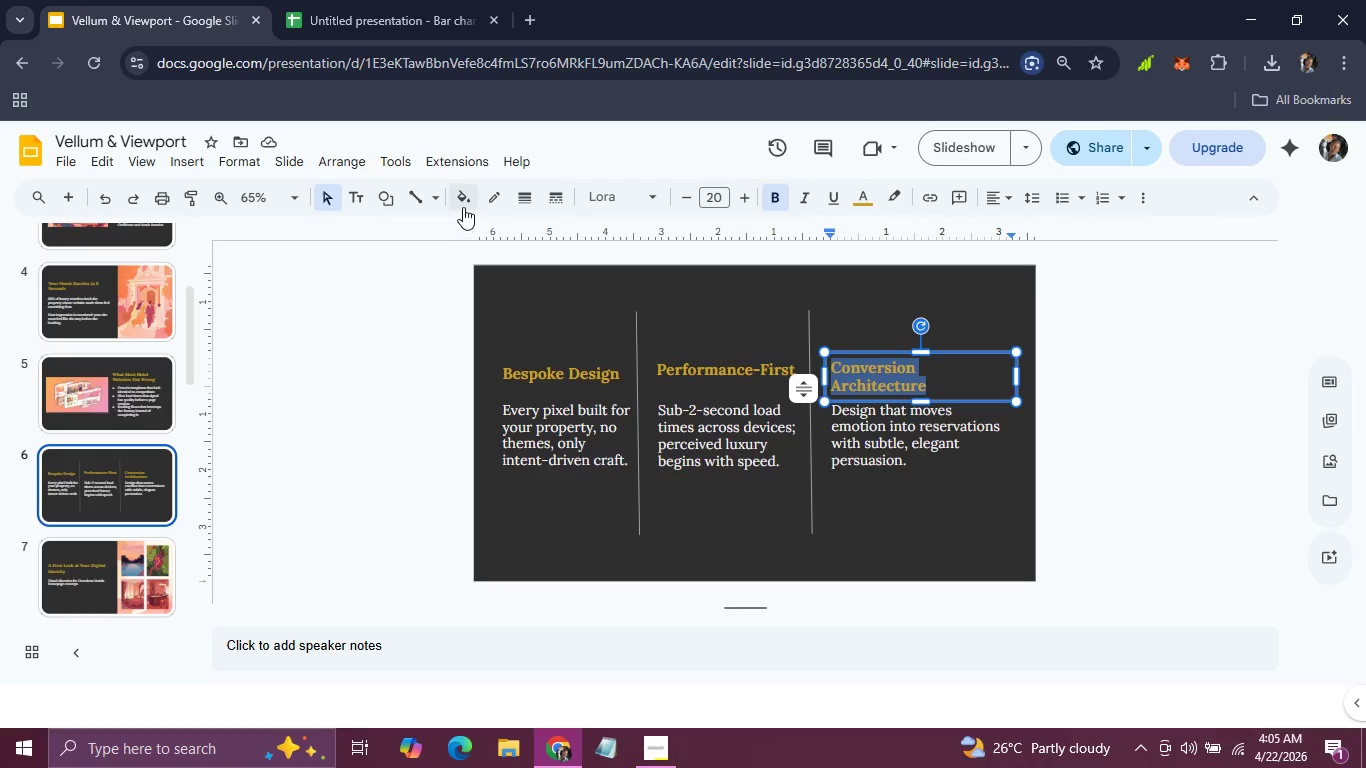 
left_click([463, 207])
 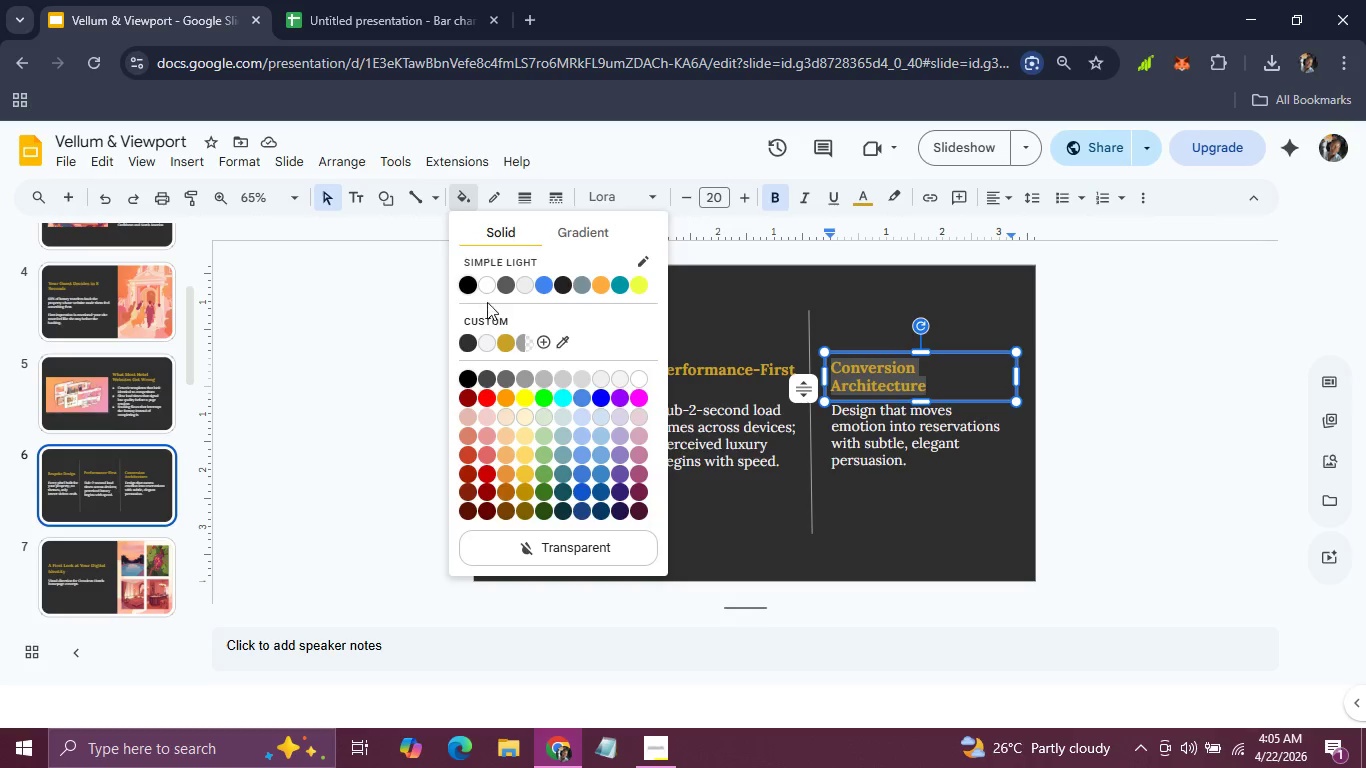 
left_click([487, 289])
 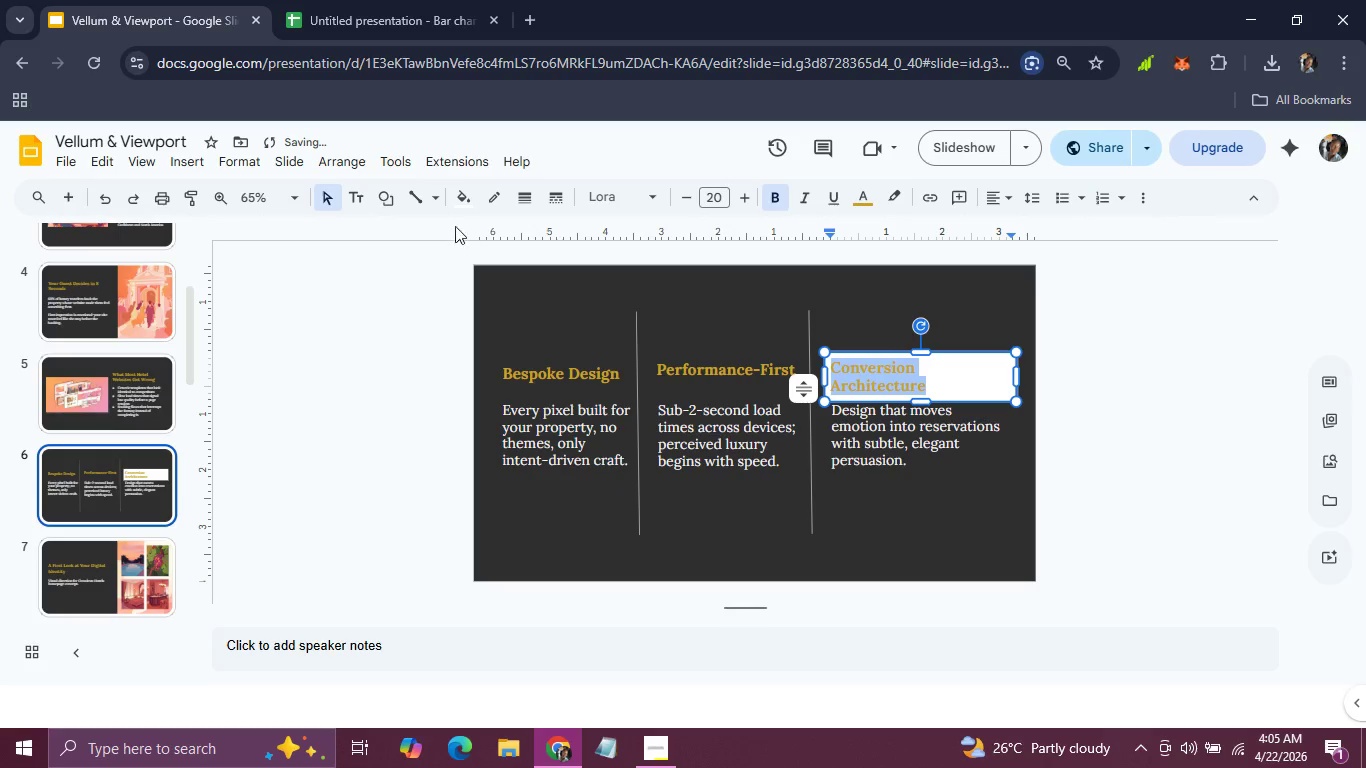 
left_click([456, 195])
 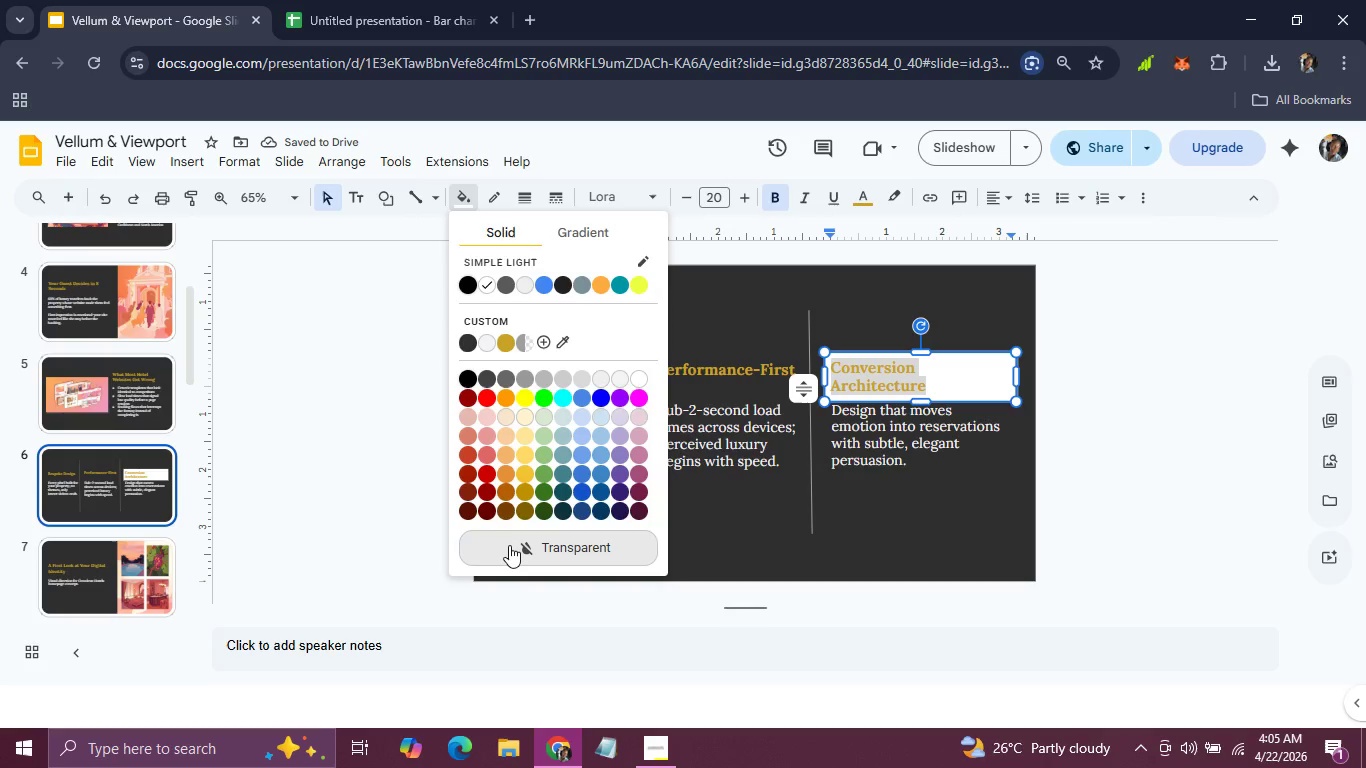 
left_click([509, 545])
 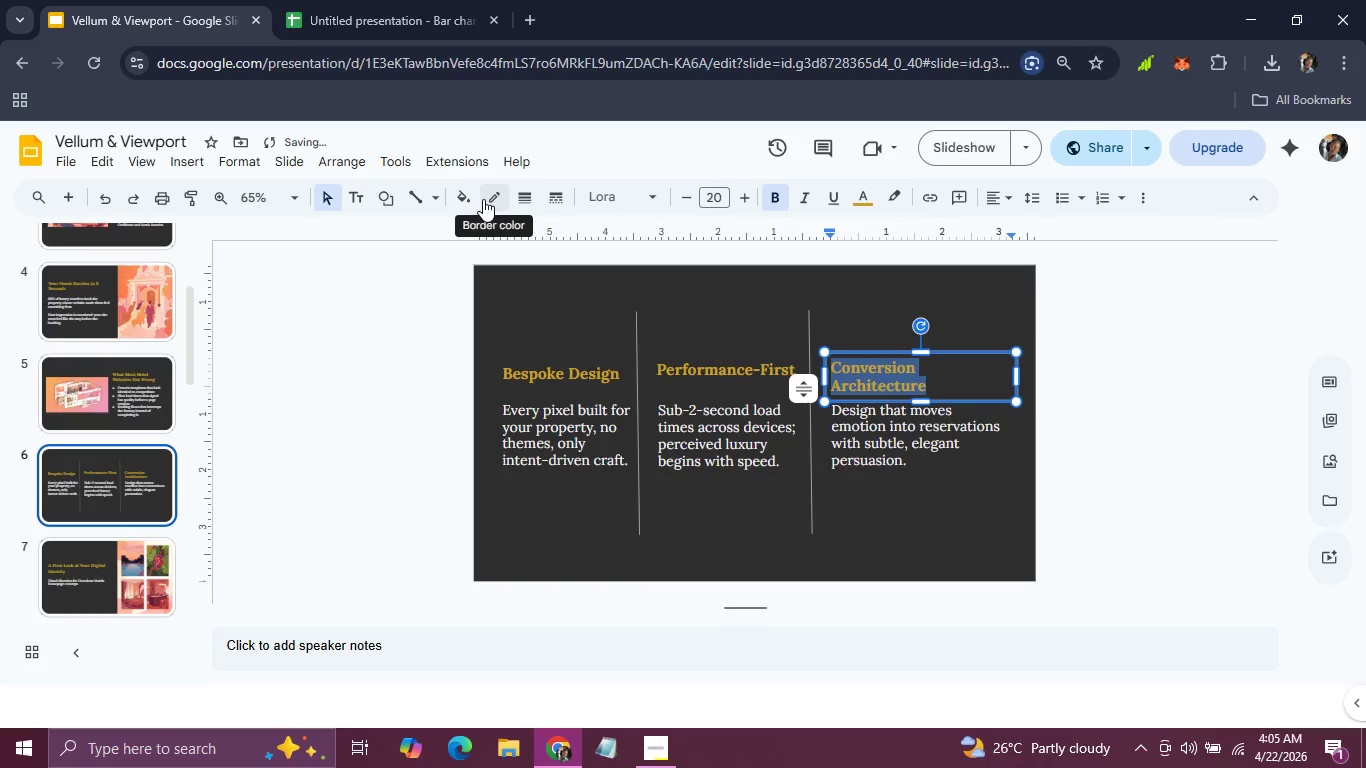 
left_click([483, 199])
 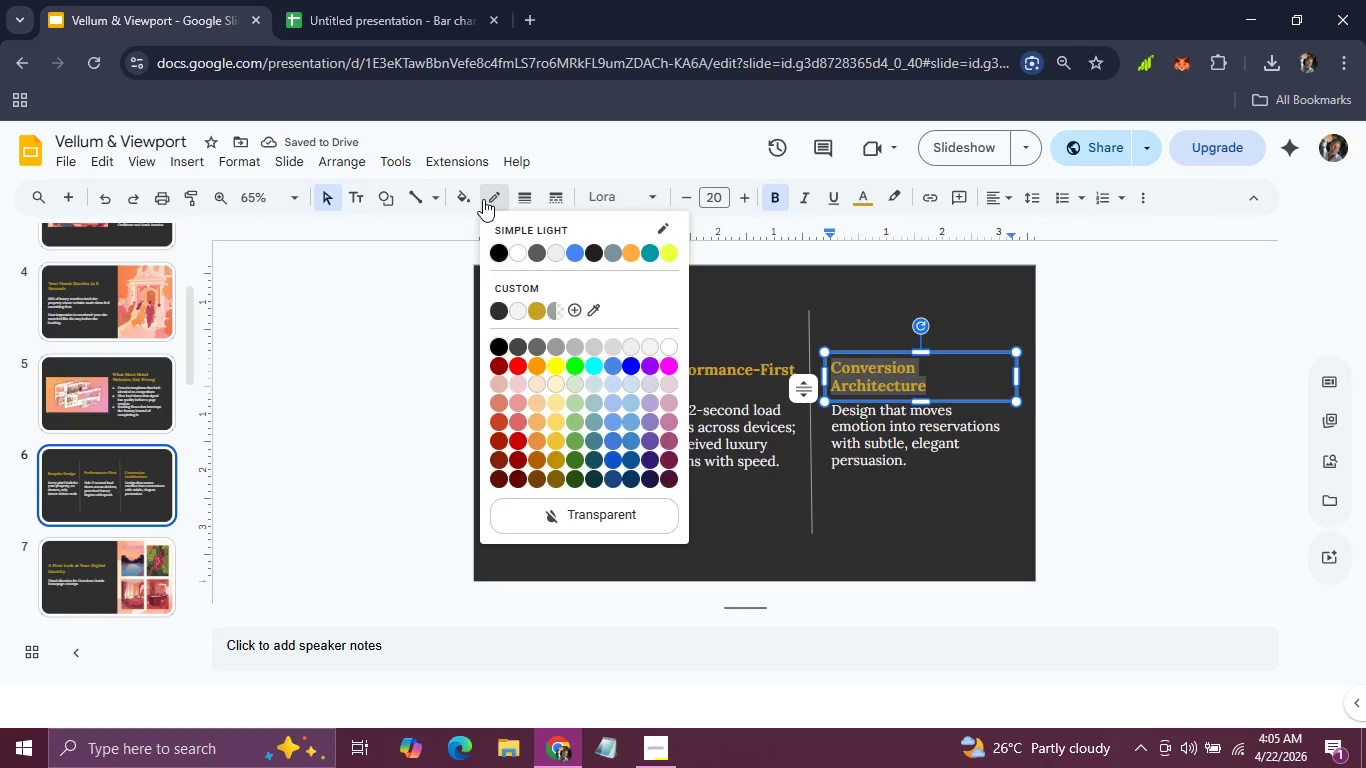 
left_click([483, 199])
 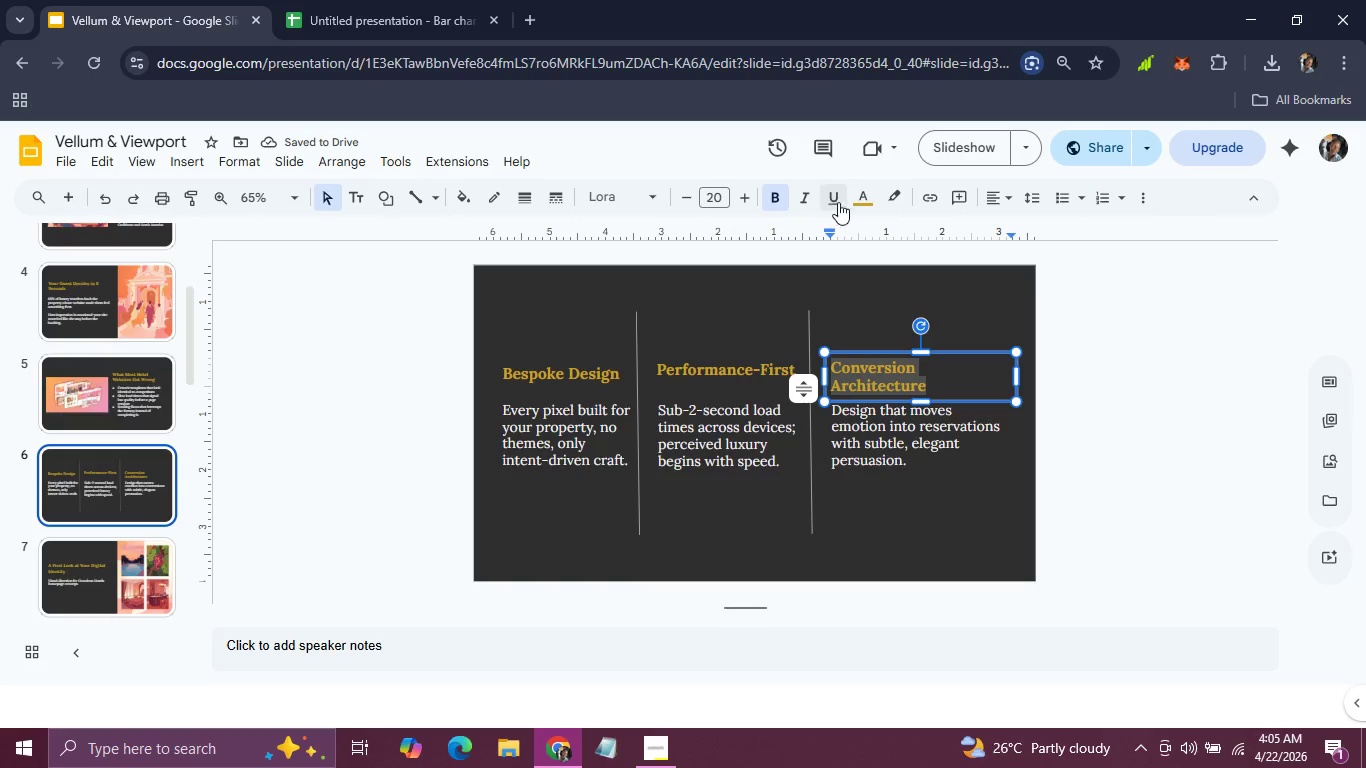 
left_click([860, 202])
 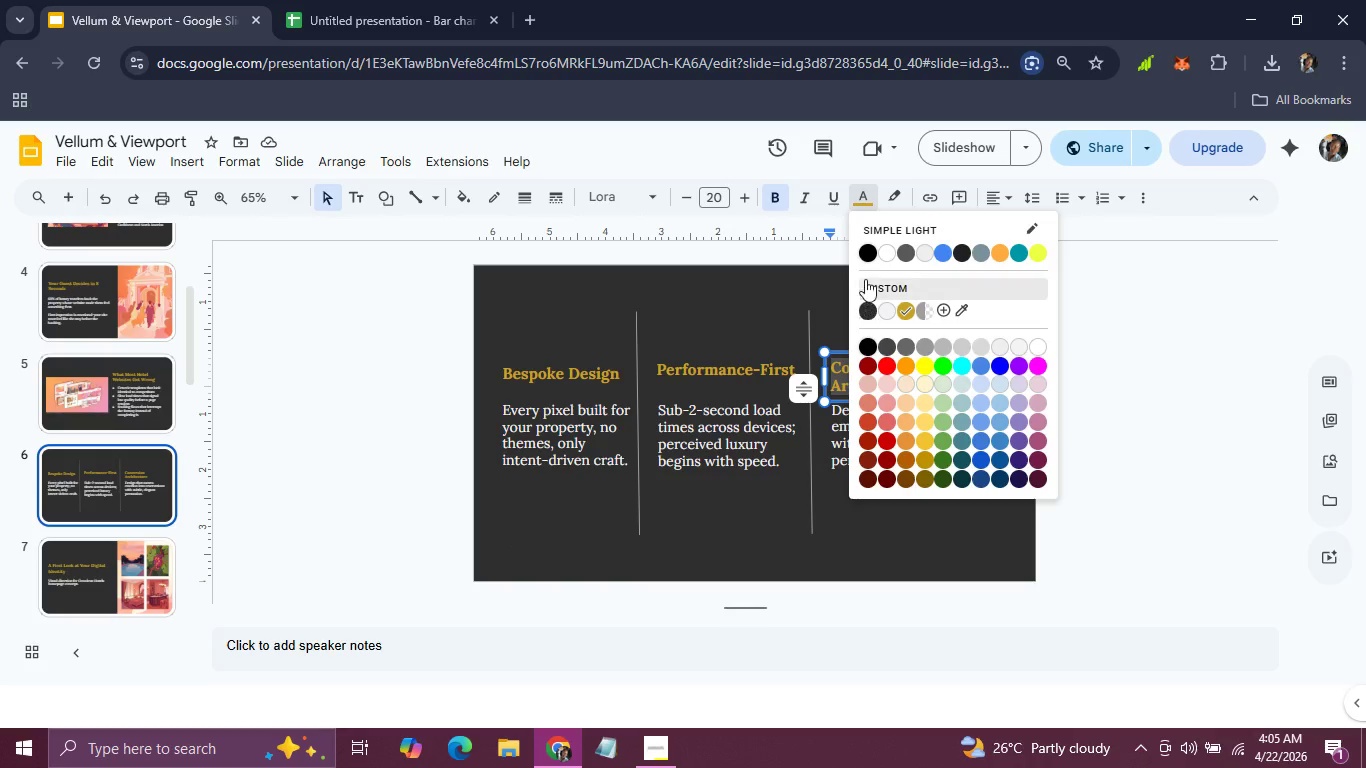 
left_click([865, 259])
 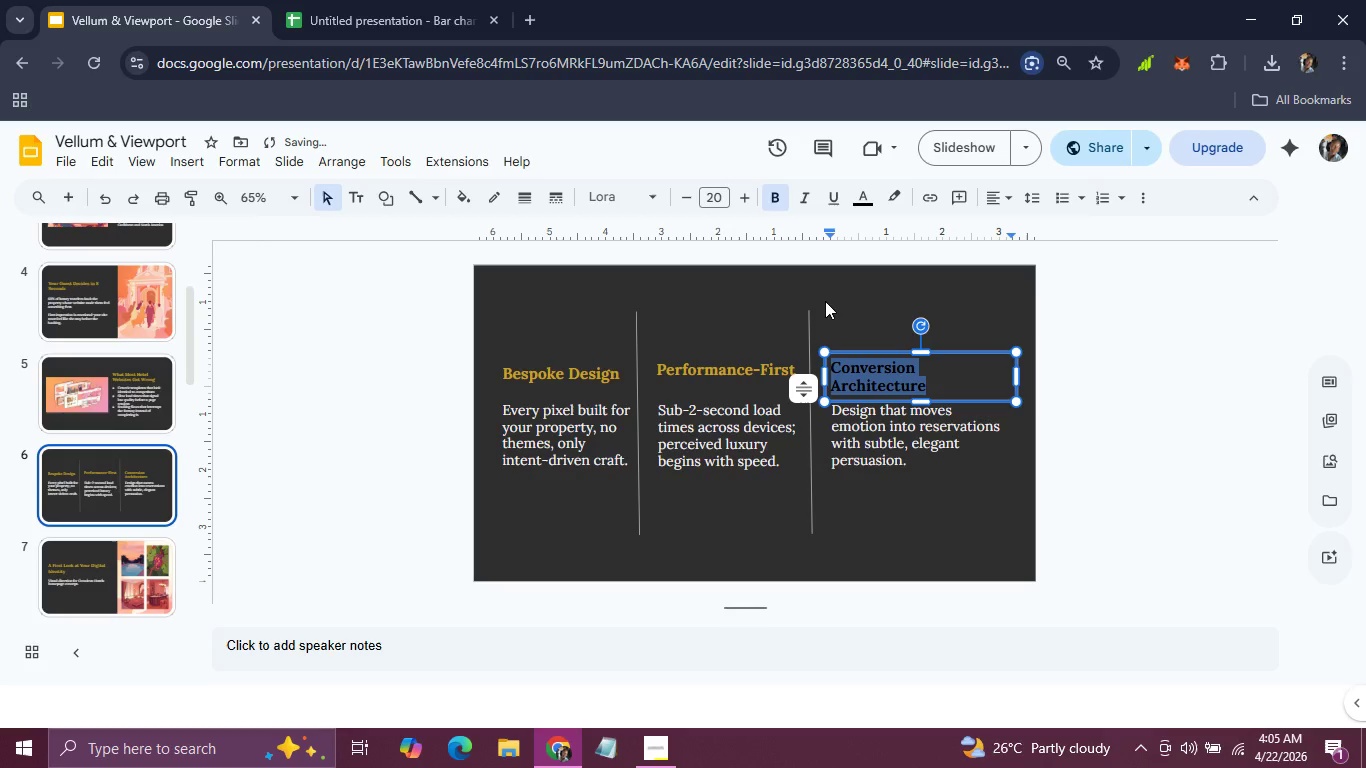 
left_click([825, 301])
 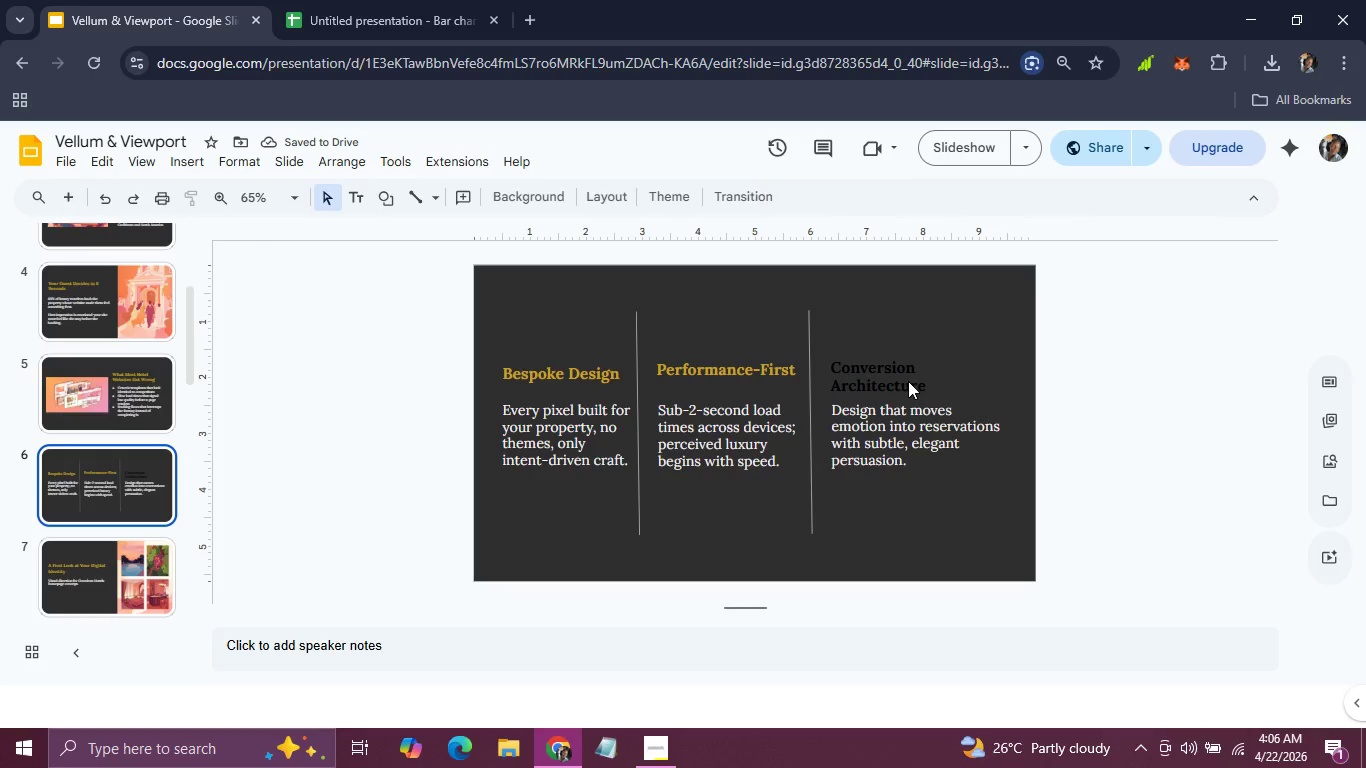 
double_click([908, 381])
 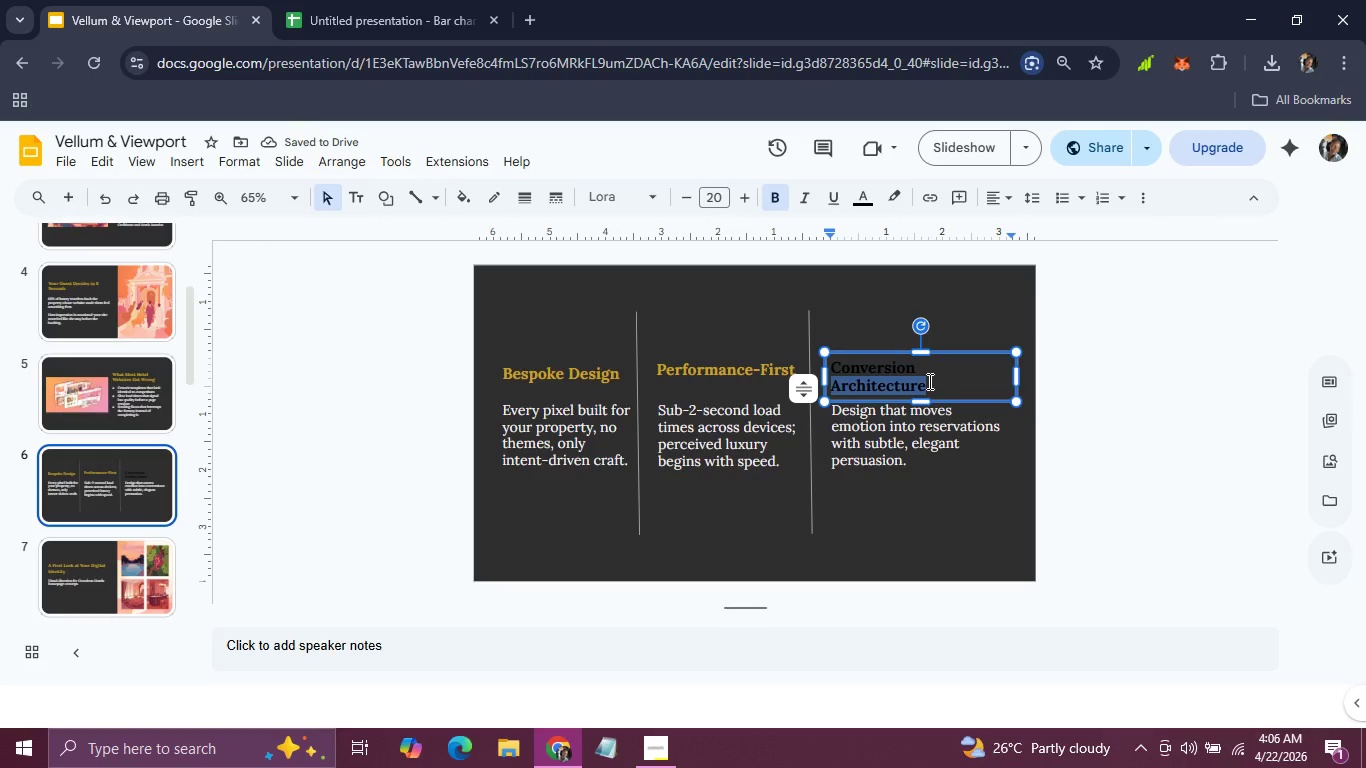 
left_click([928, 381])
 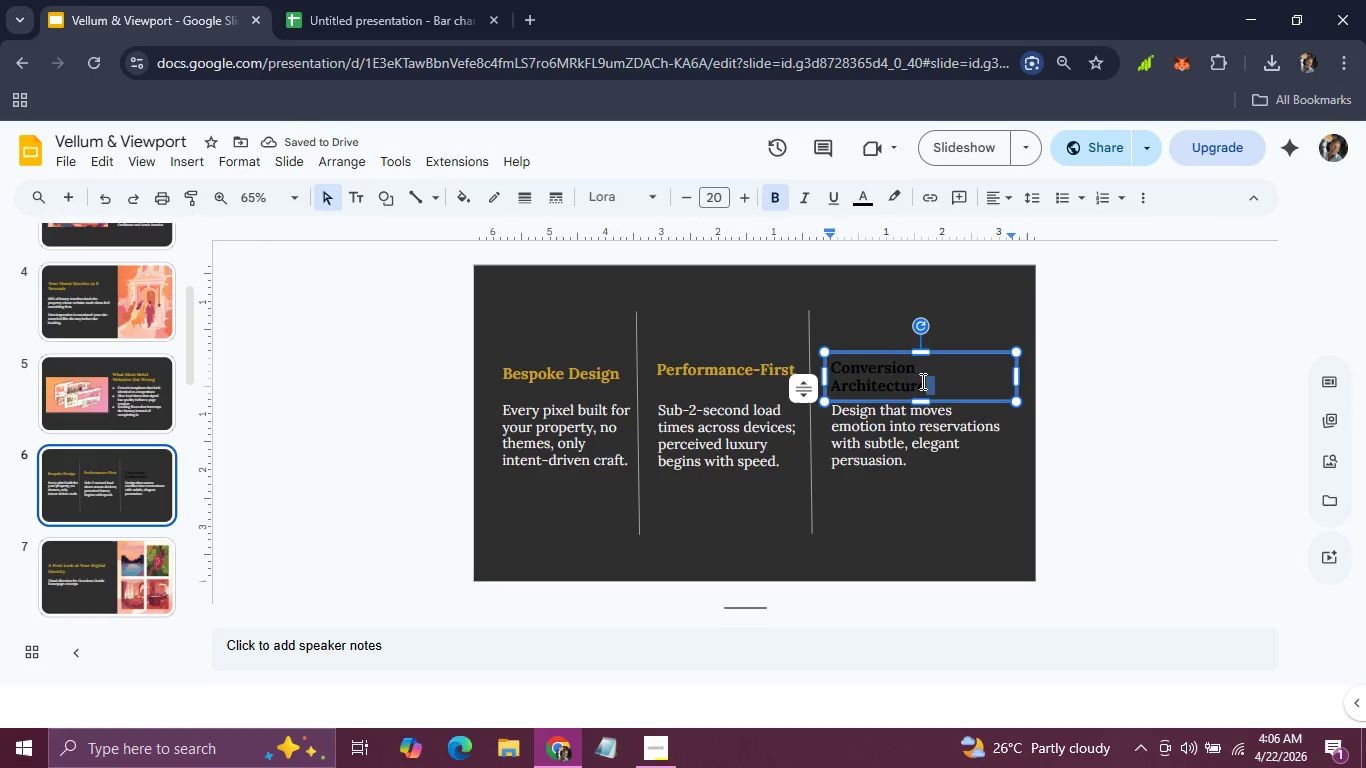 
left_click_drag(start_coordinate=[928, 381], to_coordinate=[855, 356])
 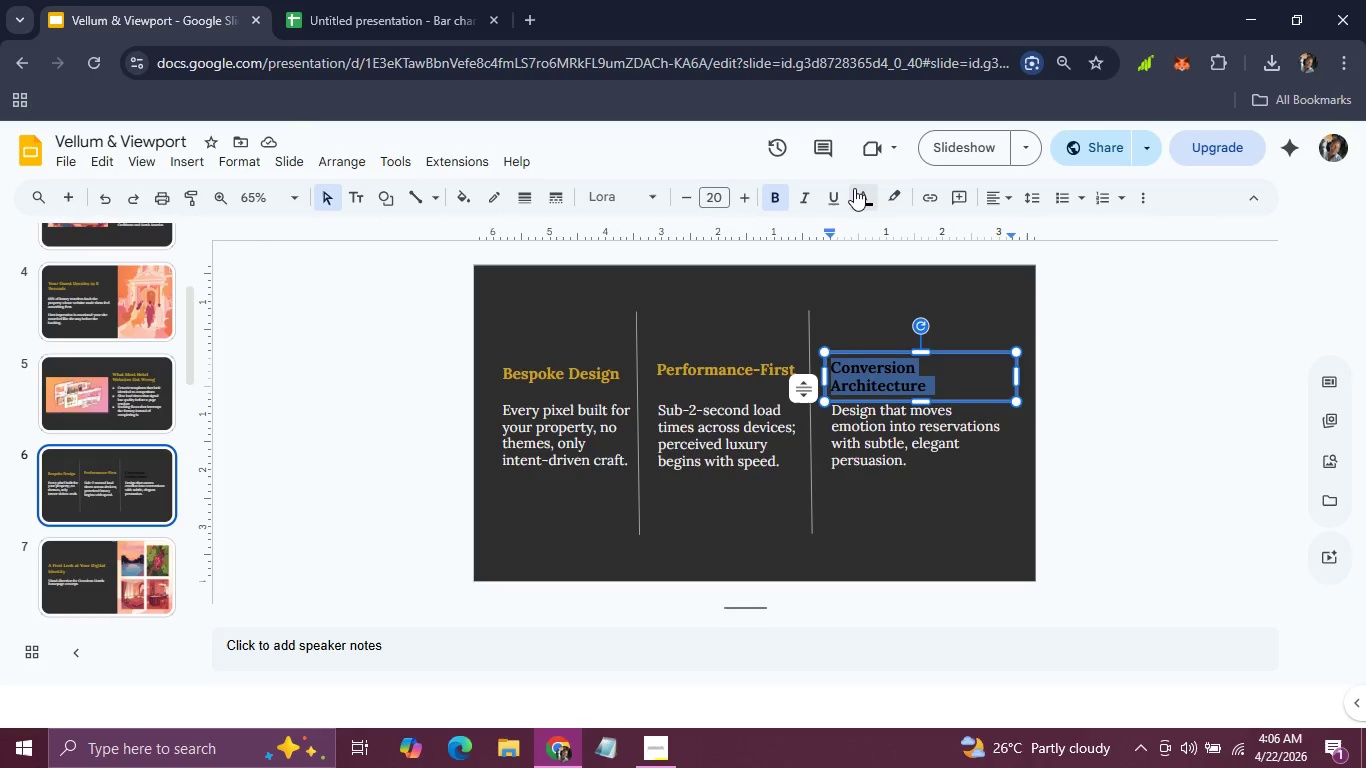 
left_click([854, 188])
 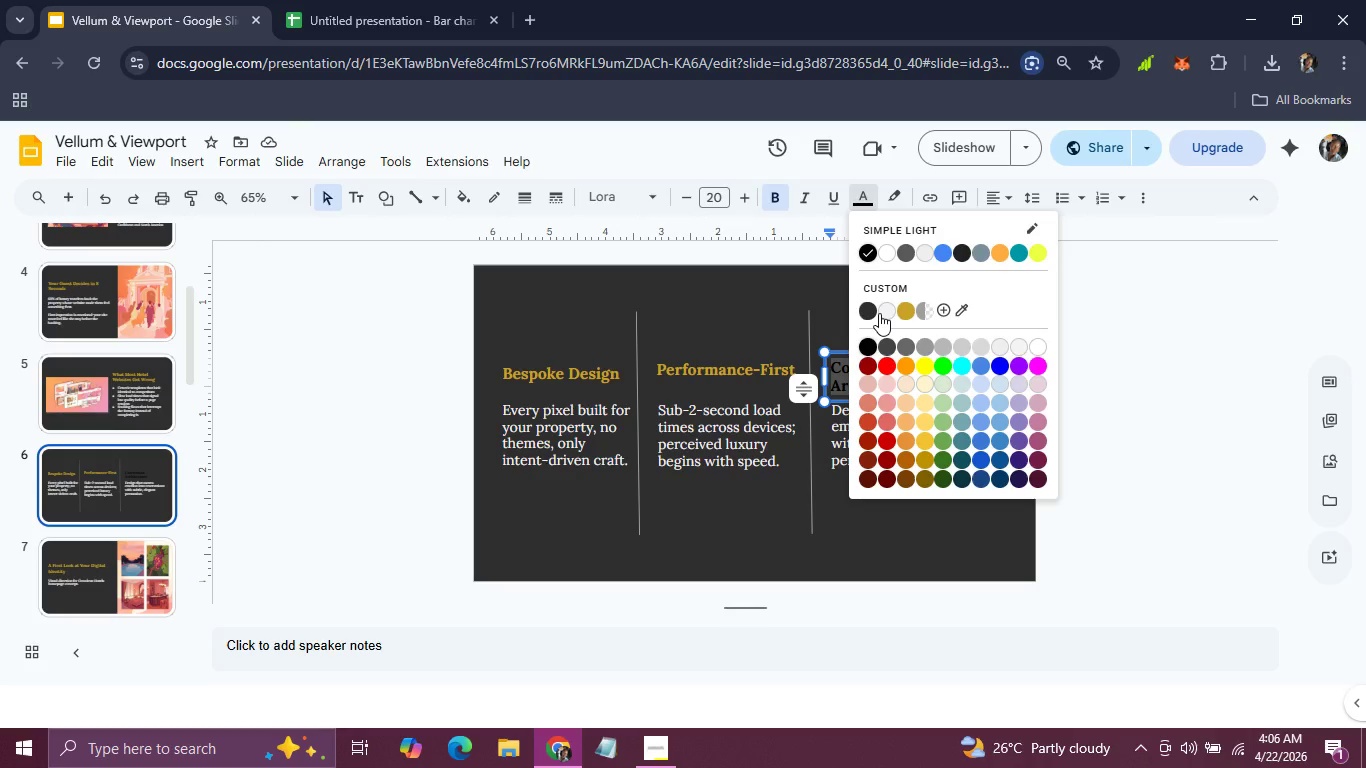 
left_click([879, 313])
 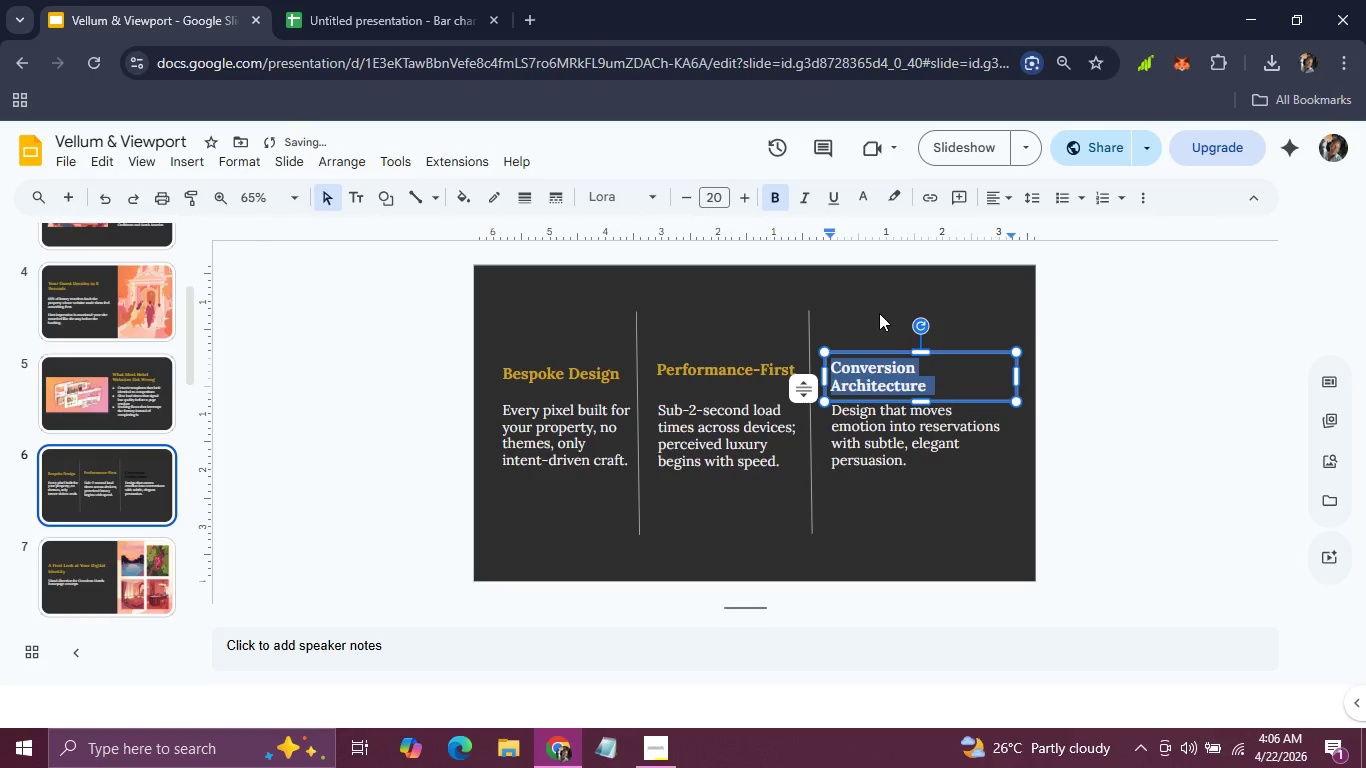 
left_click([879, 313])
 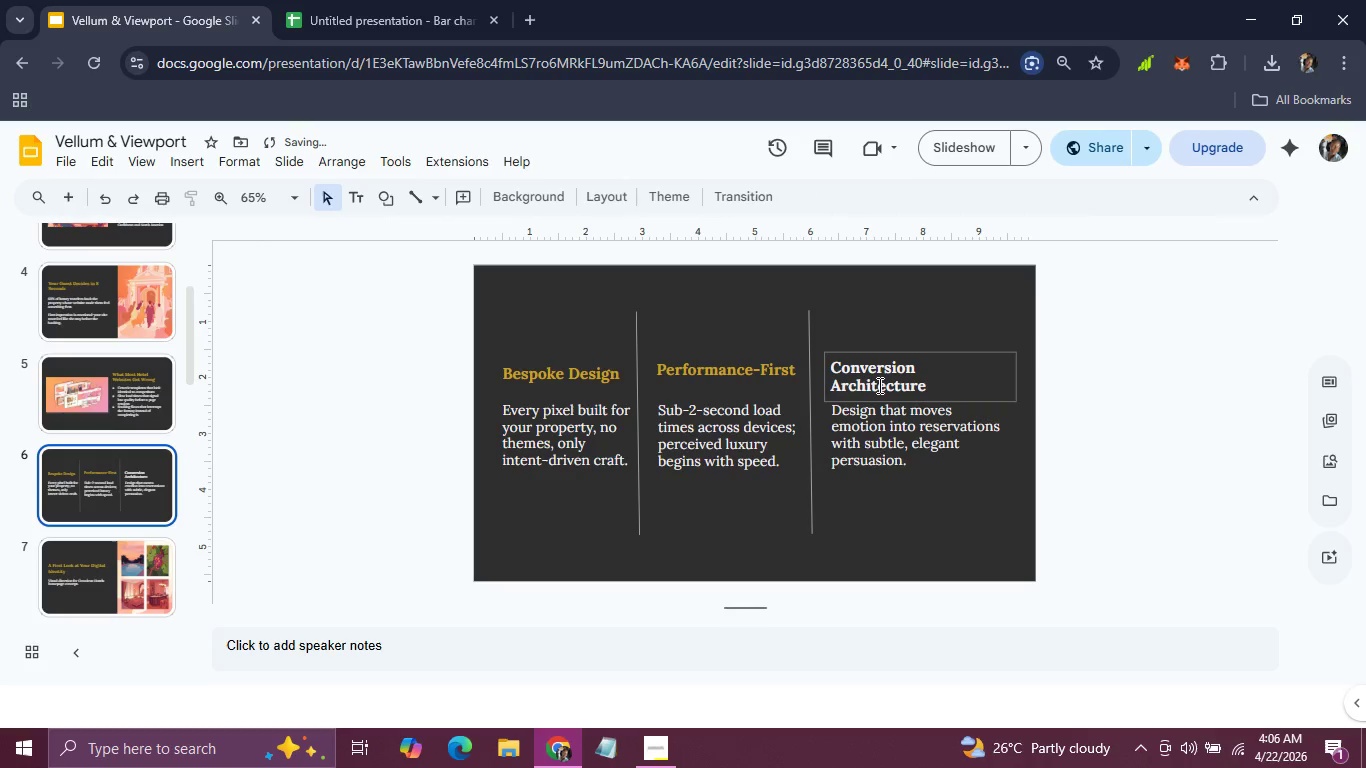 
left_click([878, 386])
 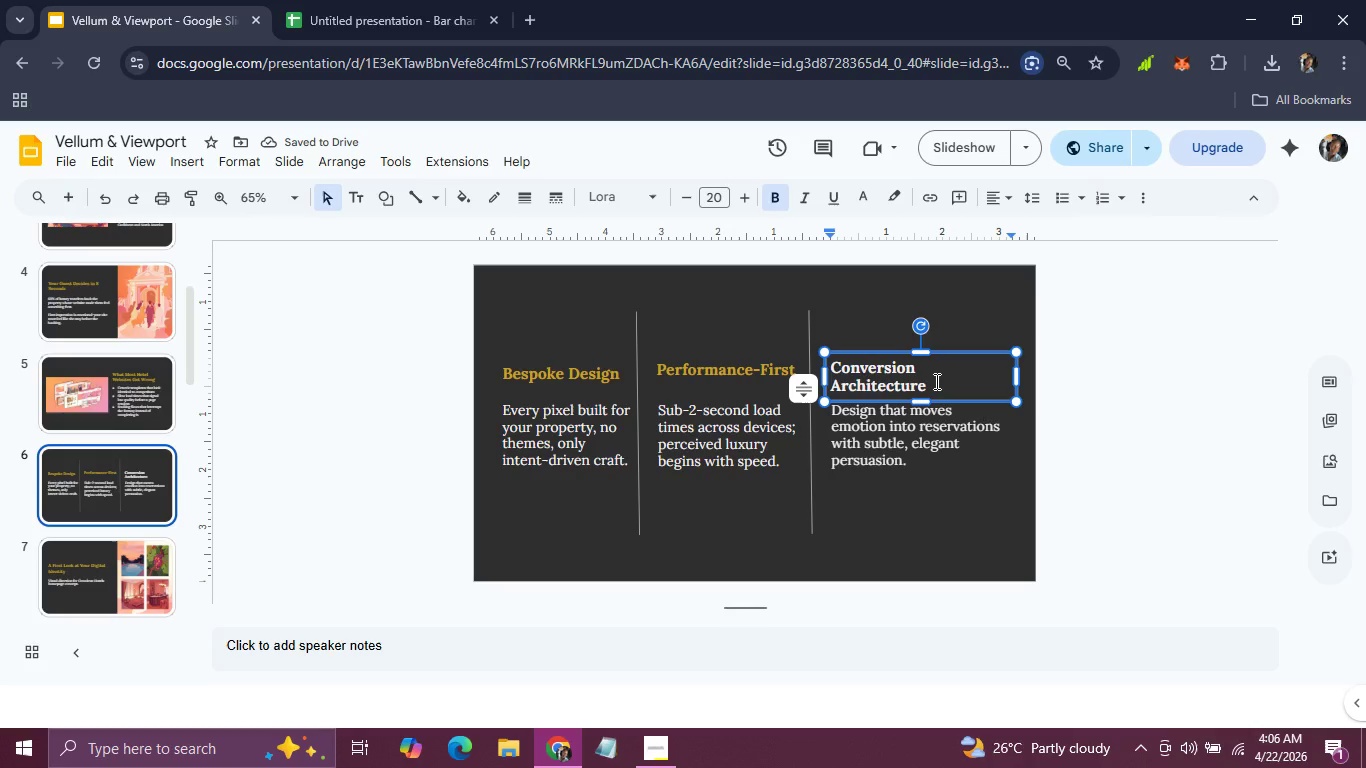 
left_click_drag(start_coordinate=[935, 381], to_coordinate=[829, 365])
 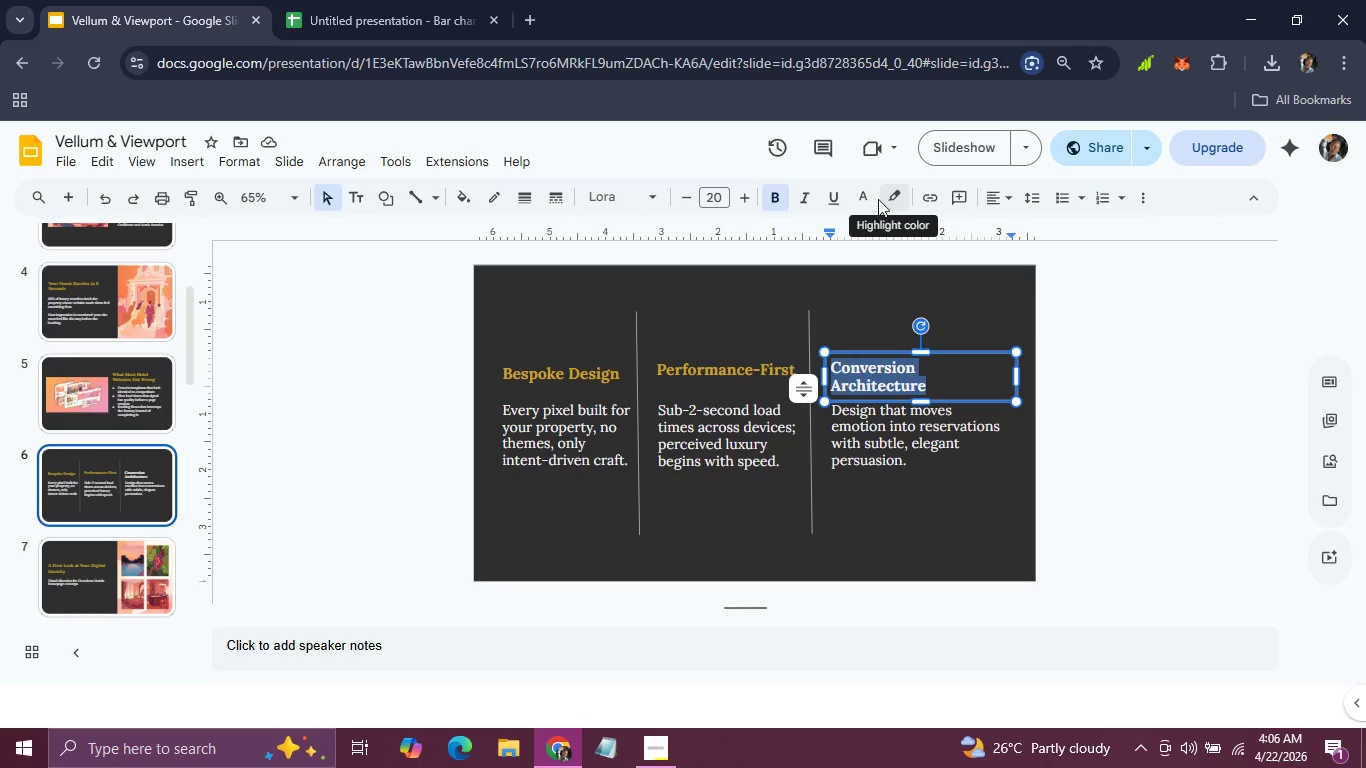 
left_click([869, 199])
 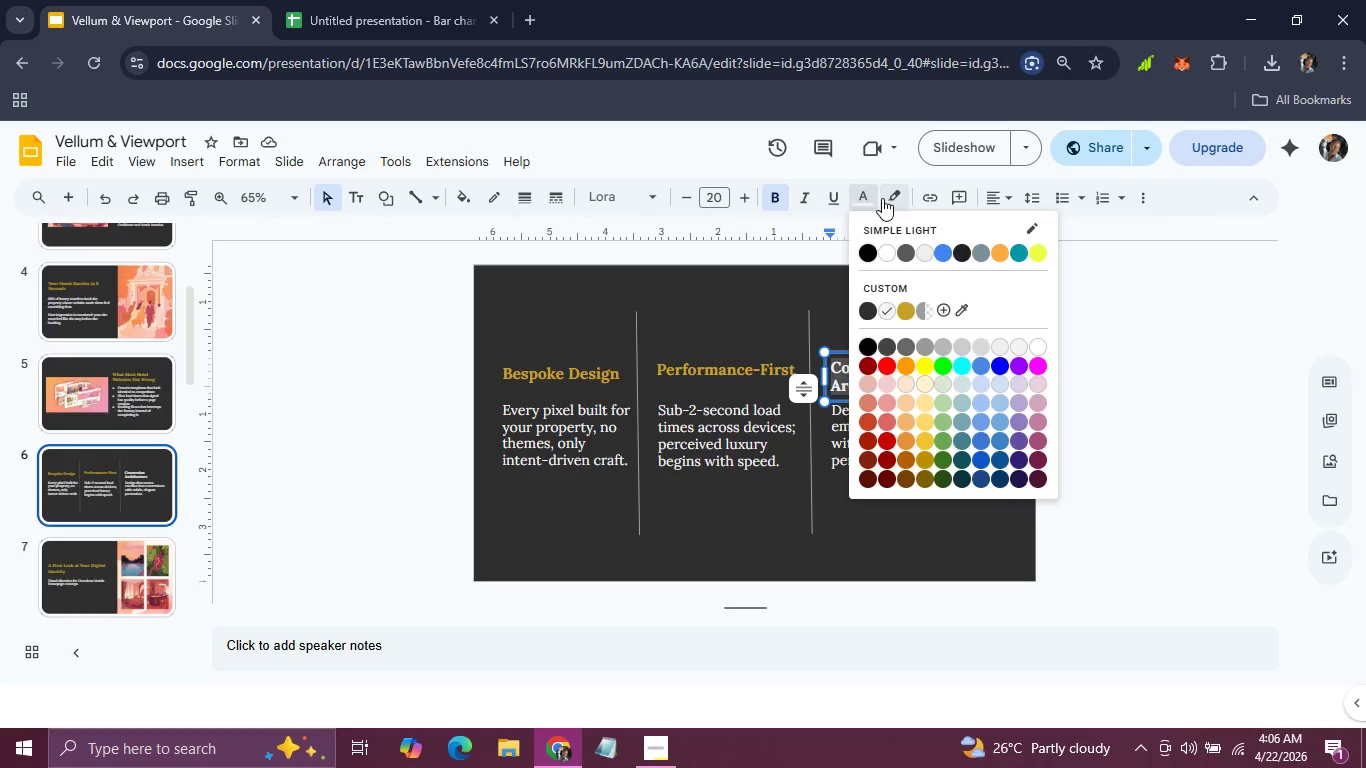 
left_click([882, 198])
 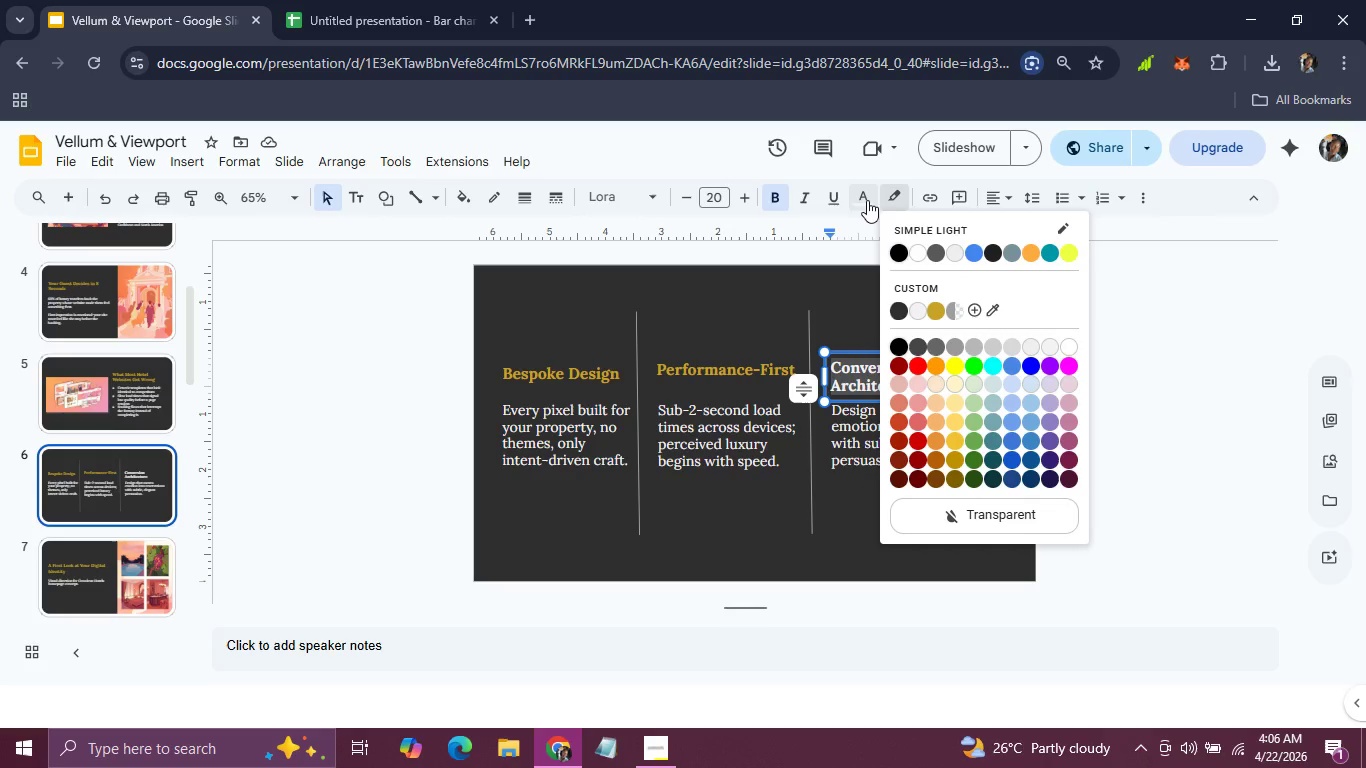 
left_click([867, 200])
 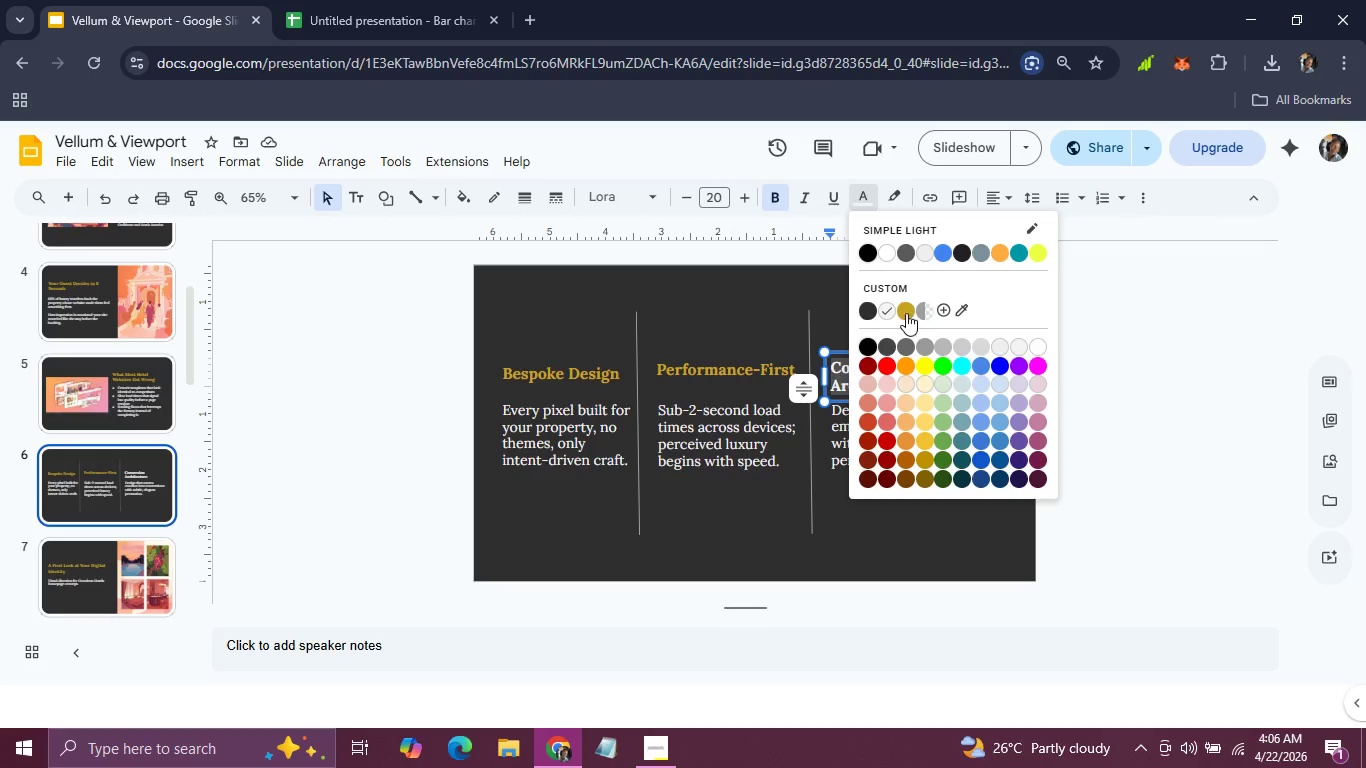 
left_click([904, 310])
 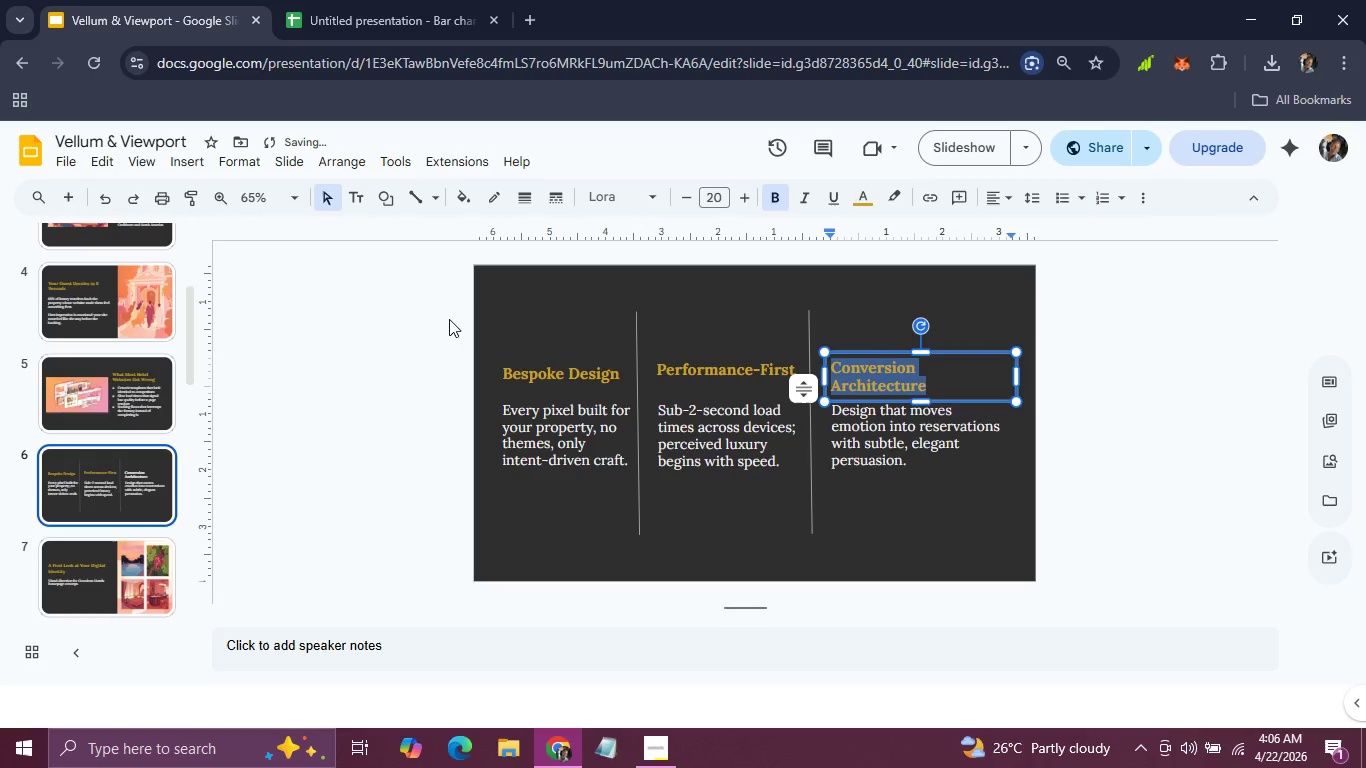 
left_click([449, 319])
 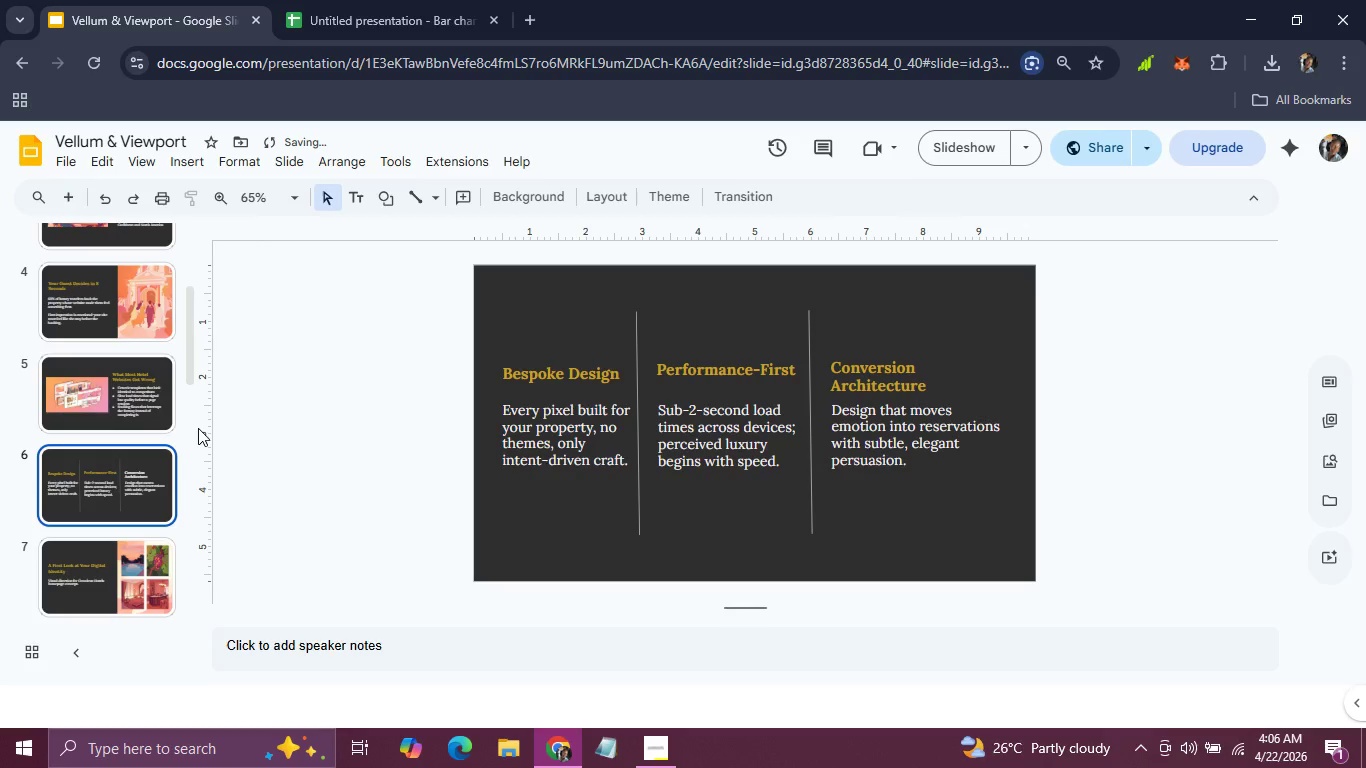 
scroll: coordinate [121, 344], scroll_direction: up, amount: 13.0
 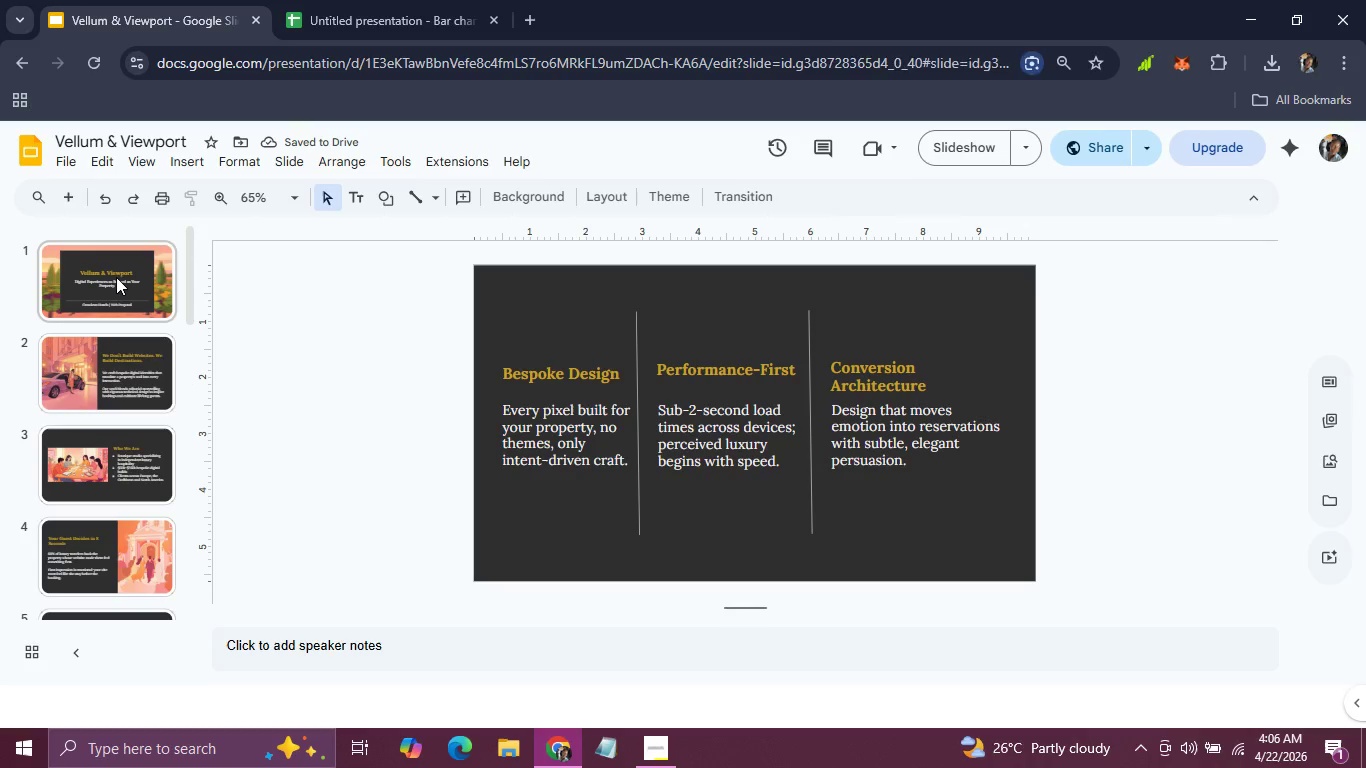 
left_click([116, 277])
 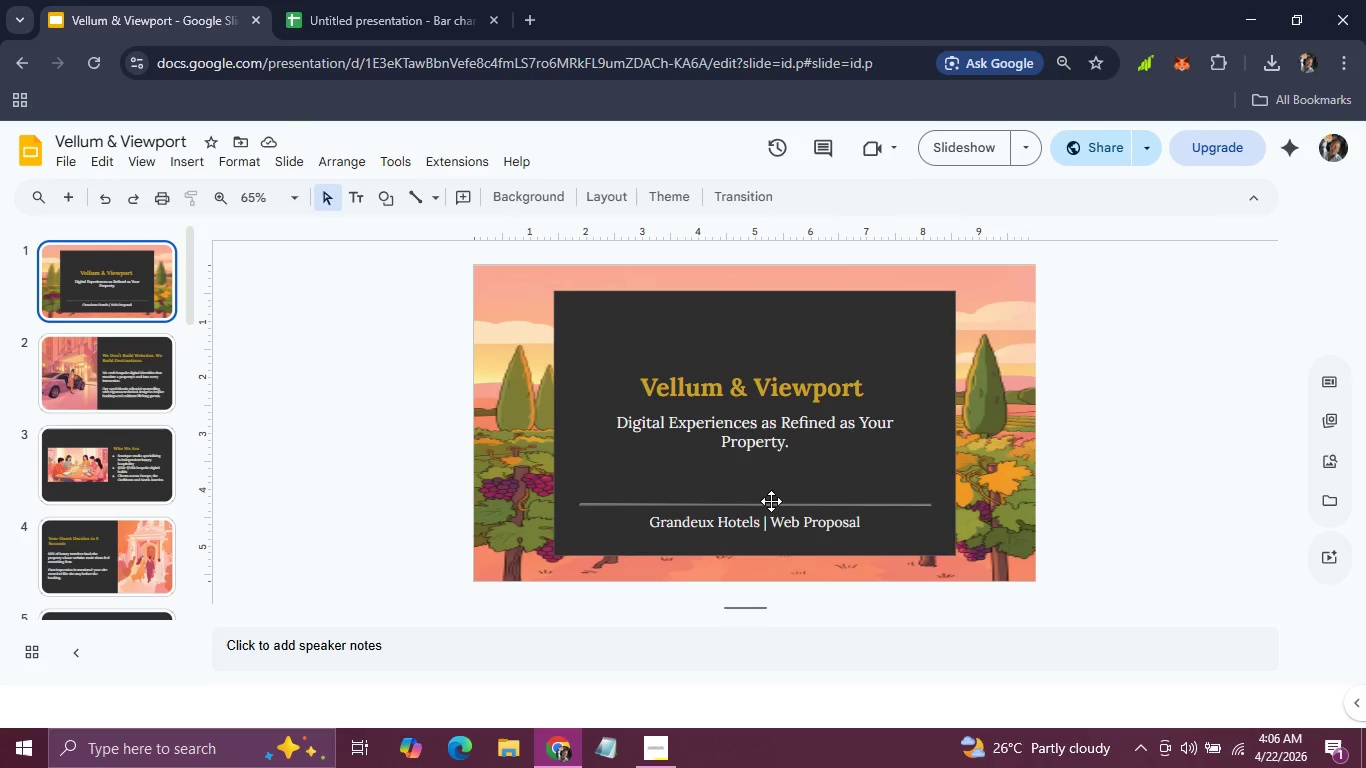 
left_click([769, 504])
 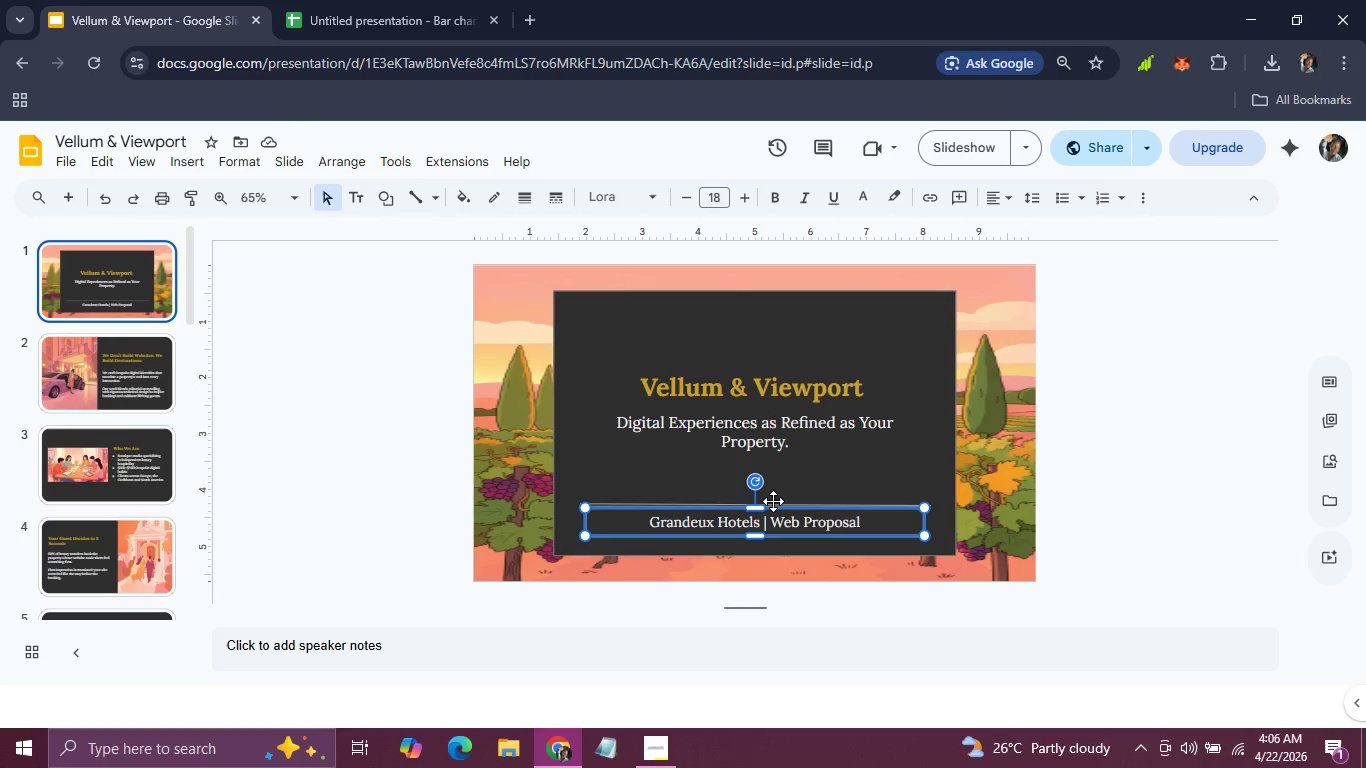 
left_click([773, 503])
 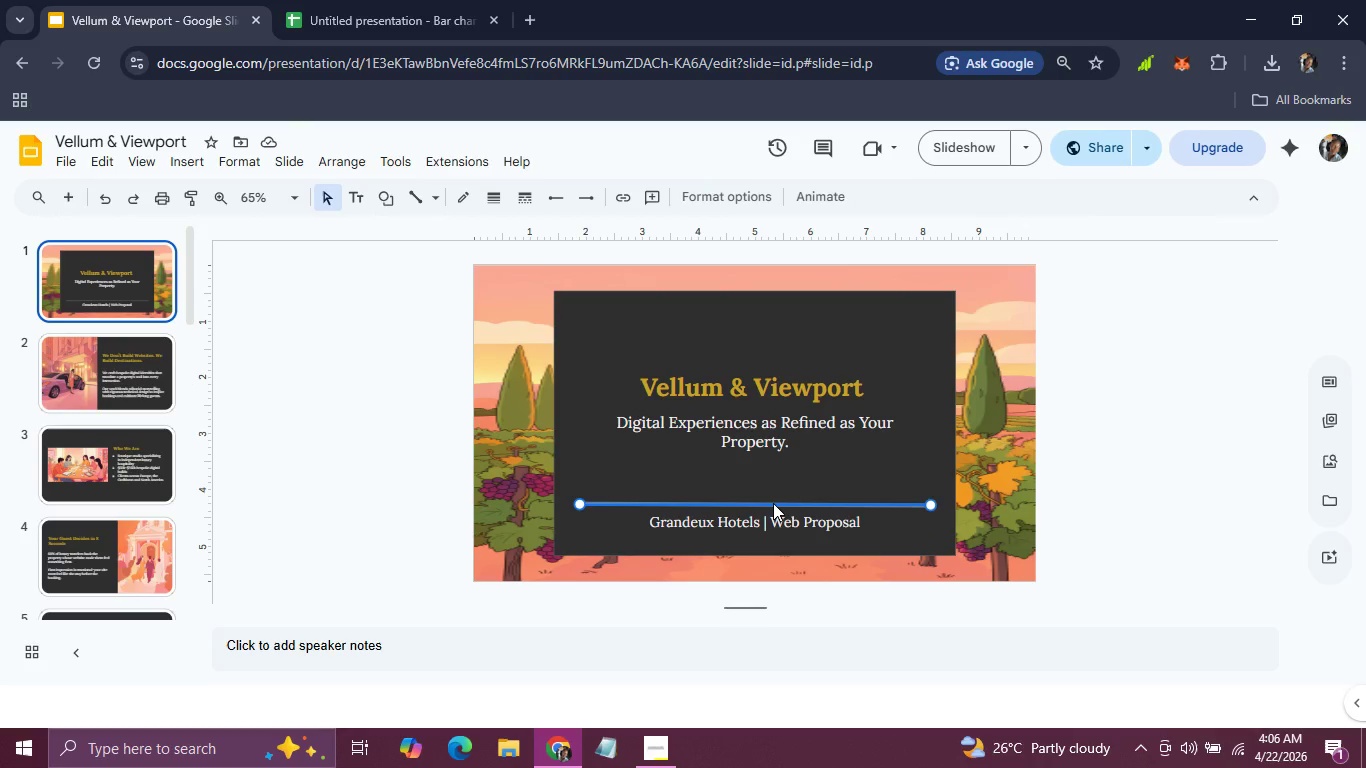 
key(Backspace)
 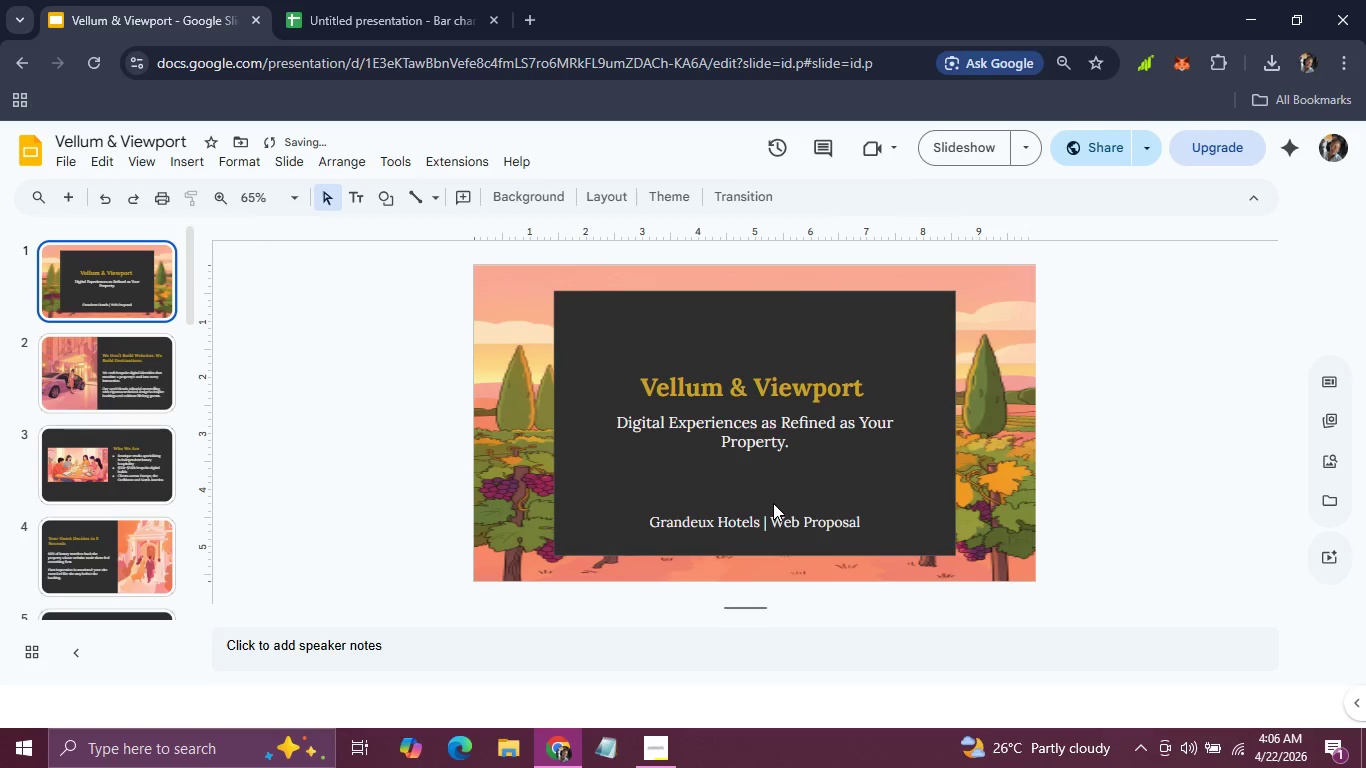 
key(Control+Z)
 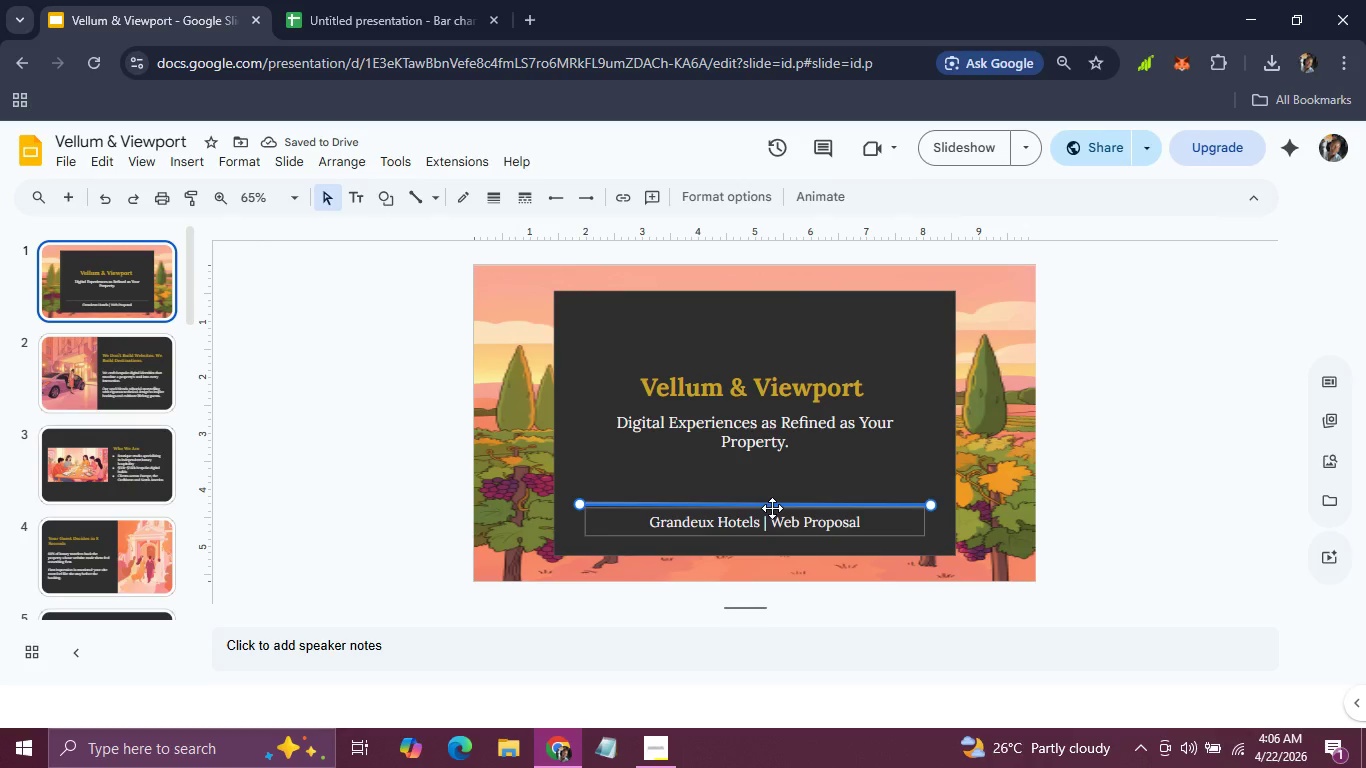 
left_click([403, 468])
 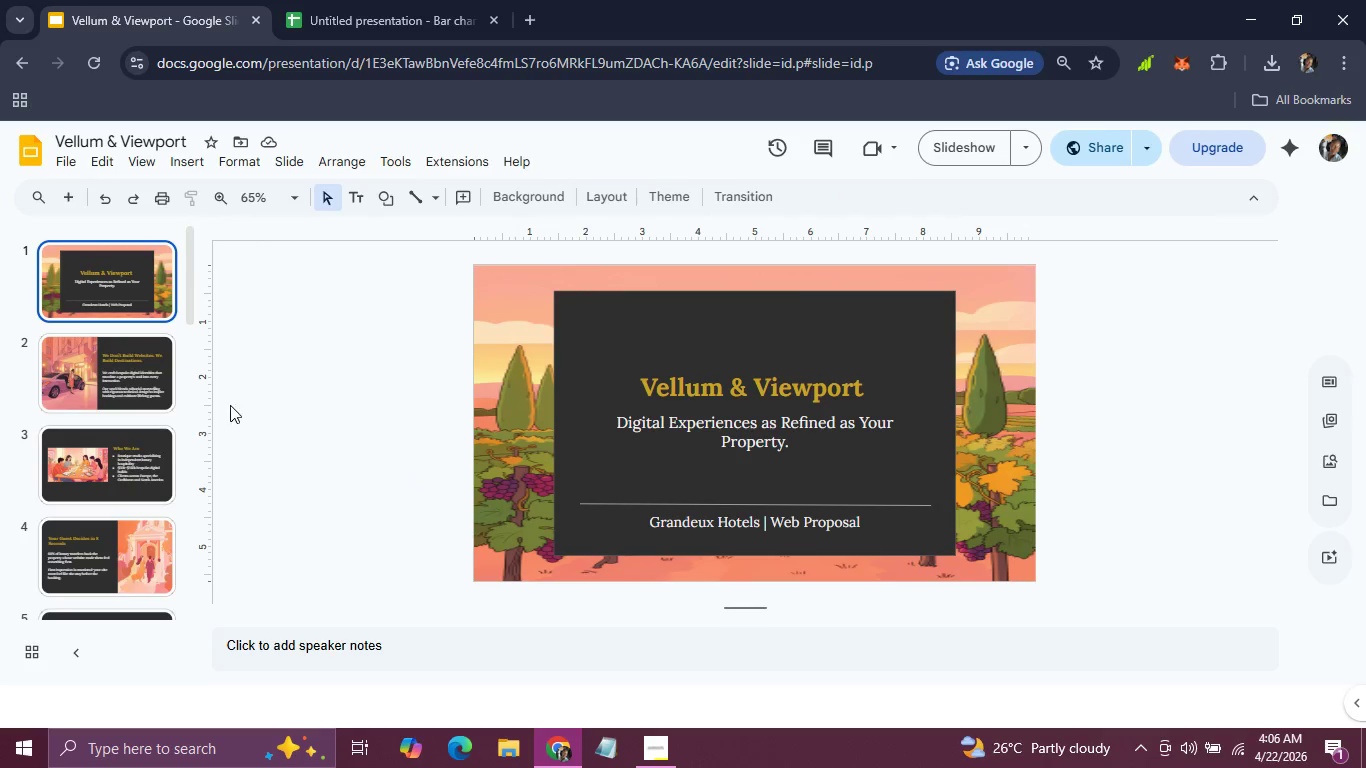 
left_click([137, 388])
 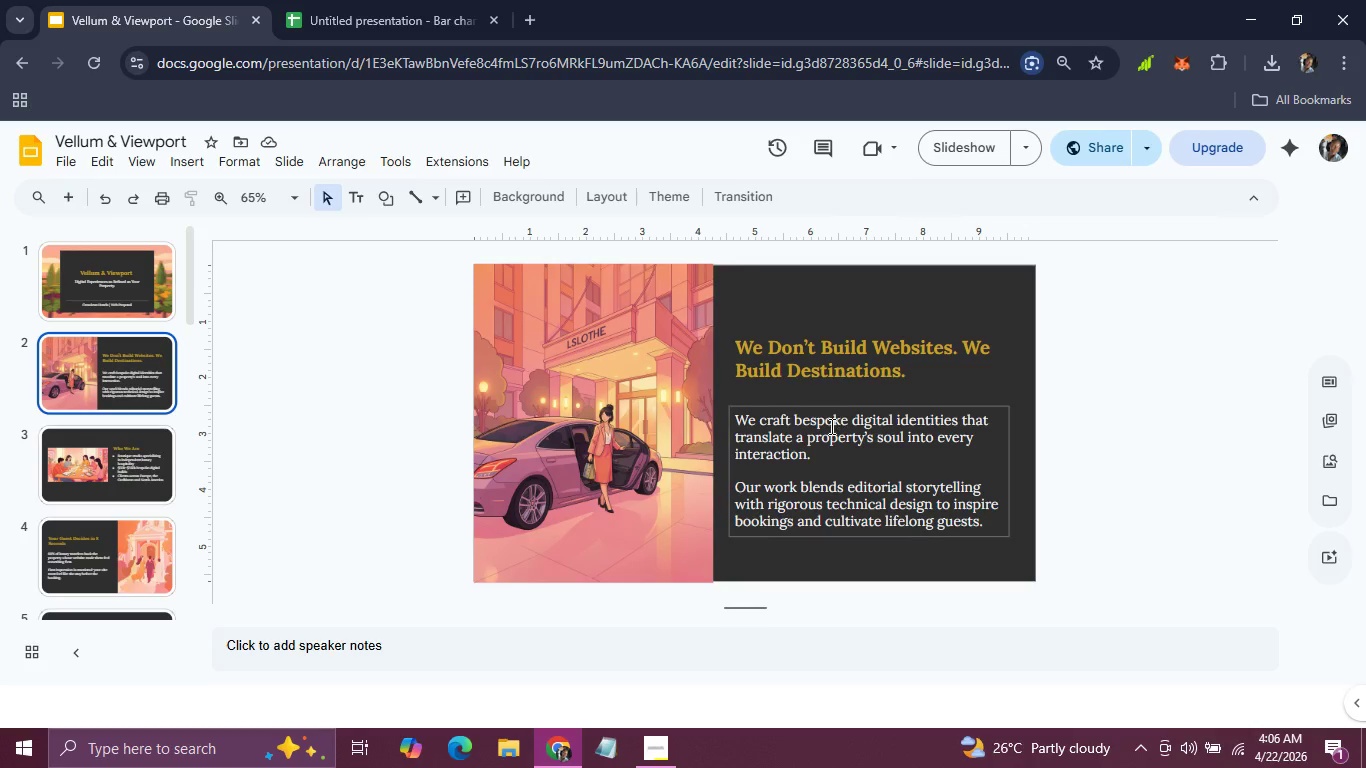 
left_click([800, 428])
 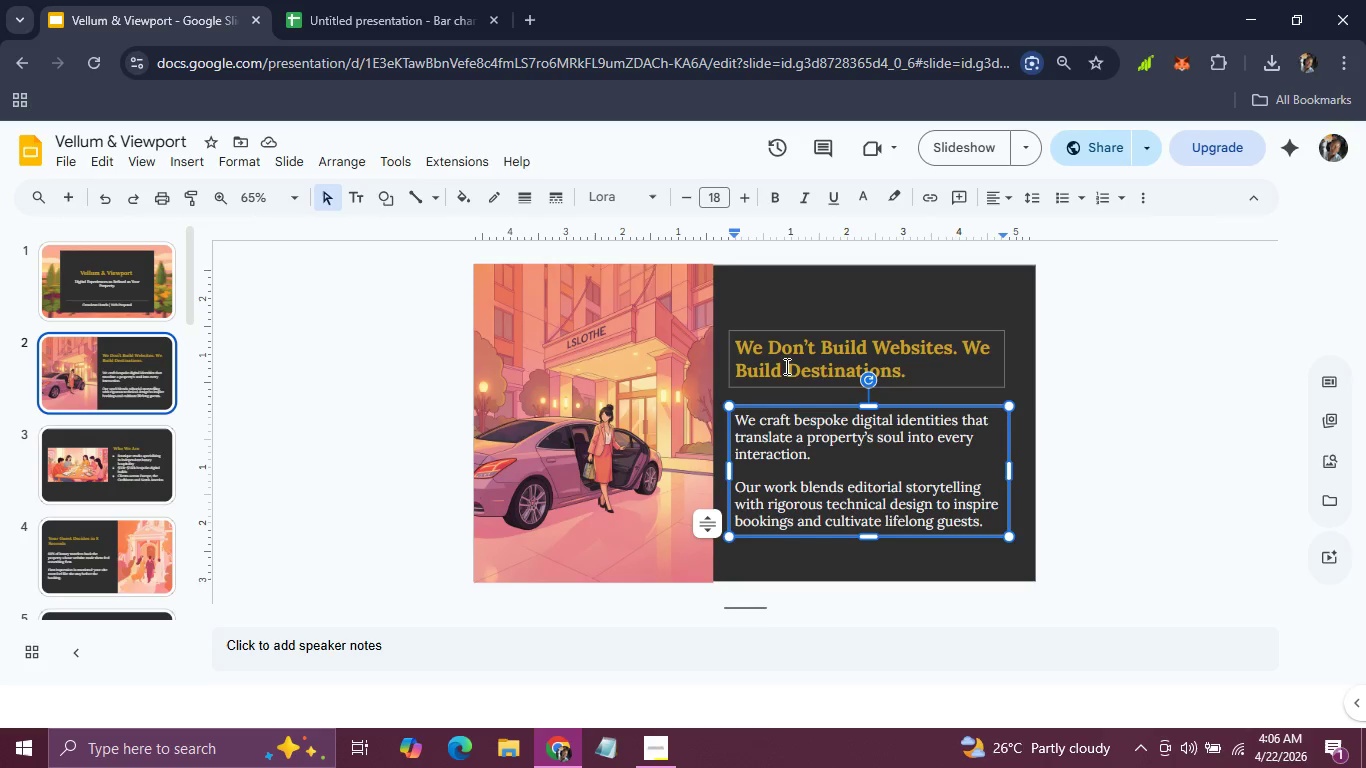 
hold_key(key=ShiftLeft, duration=0.97)
left_click([785, 369])
 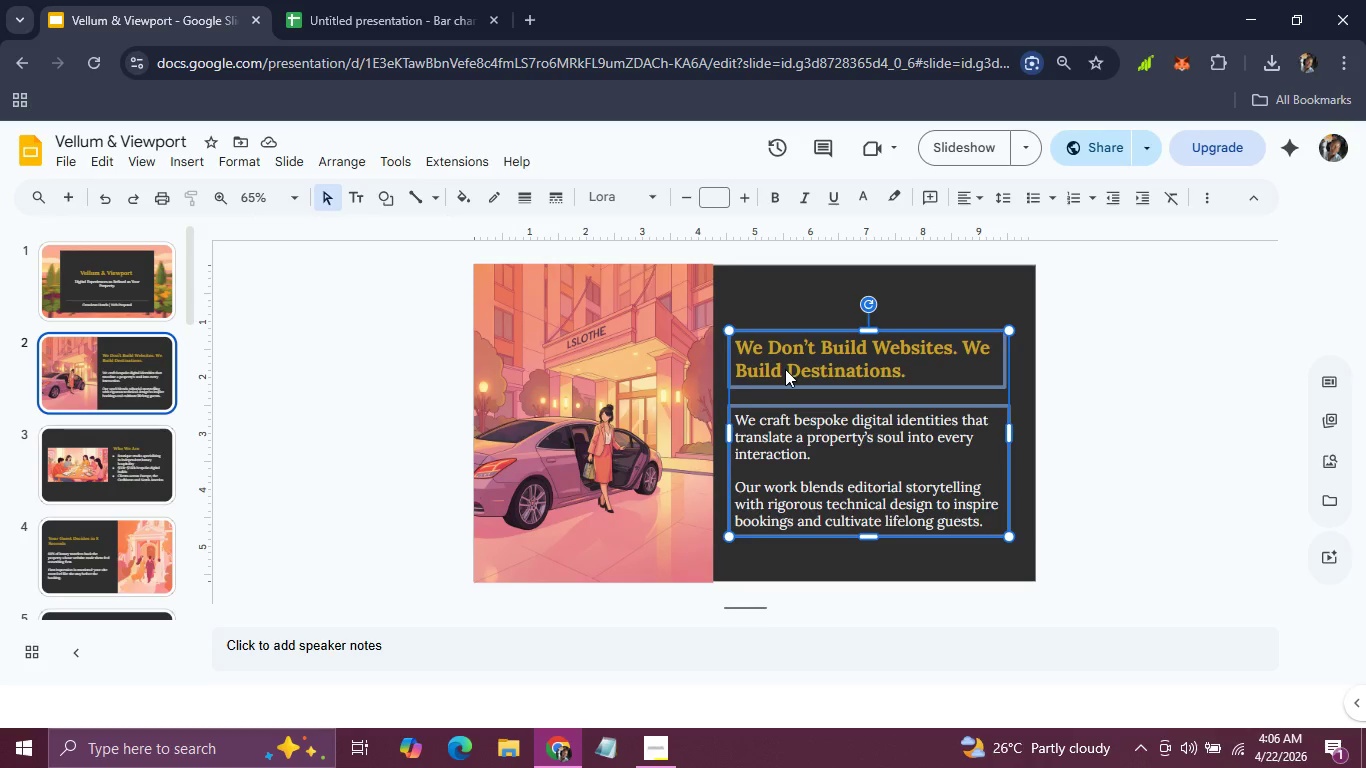 
hold_key(key=ArrowUp, duration=0.73)
 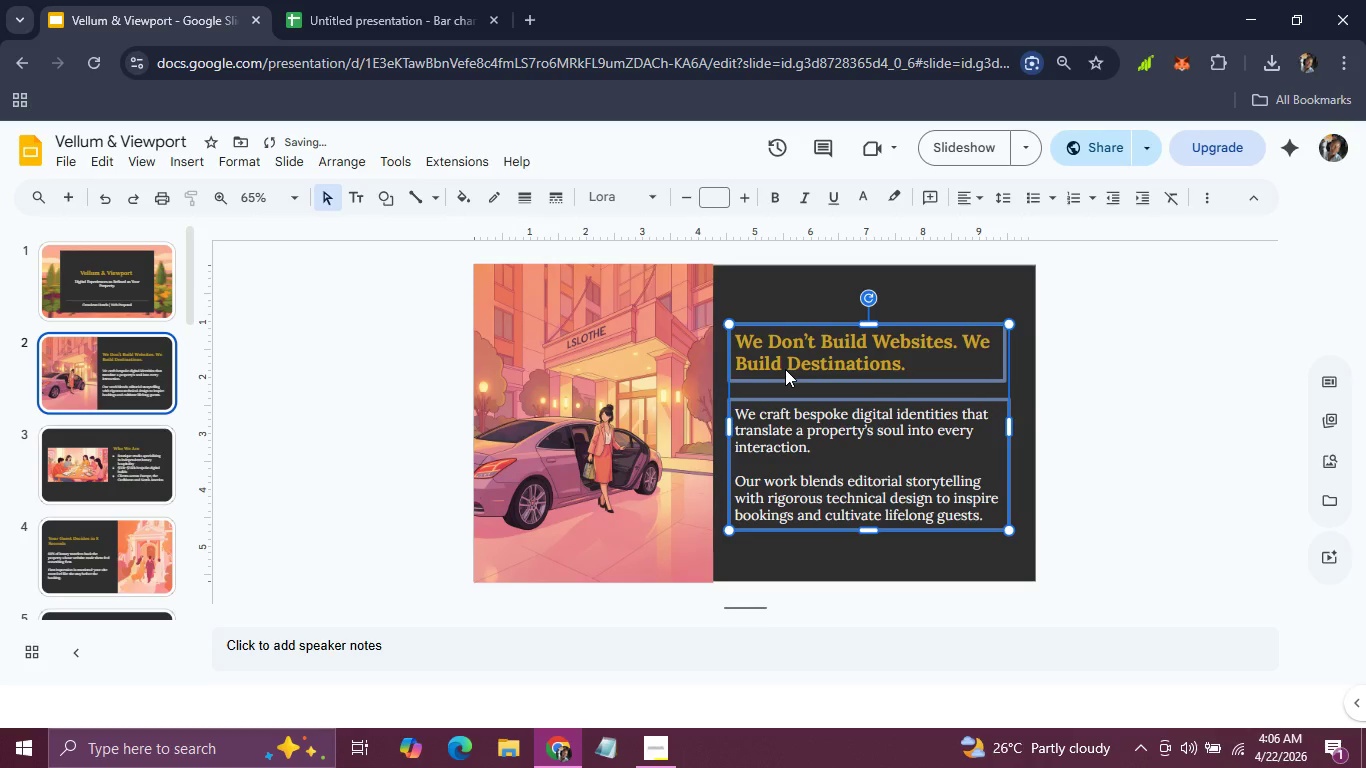 
key(ArrowDown)
 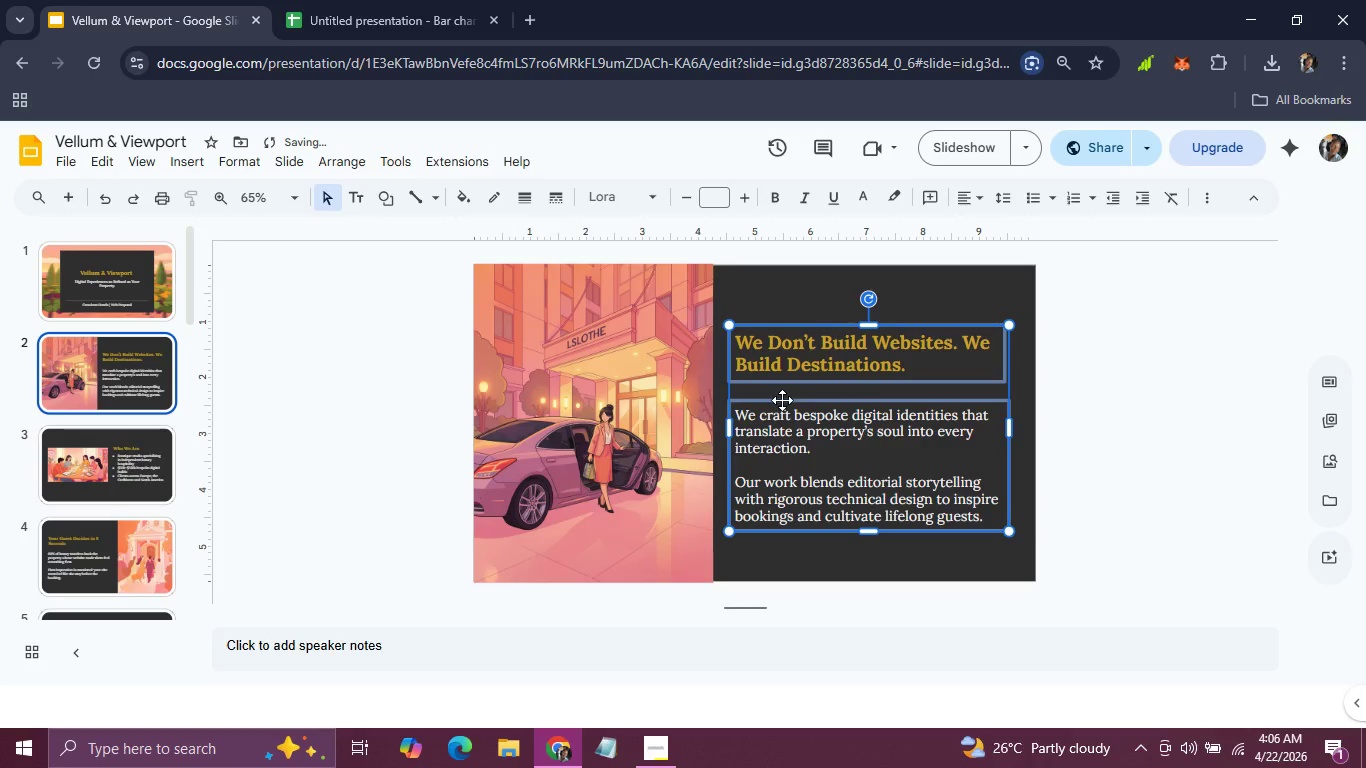 
left_click([782, 400])
 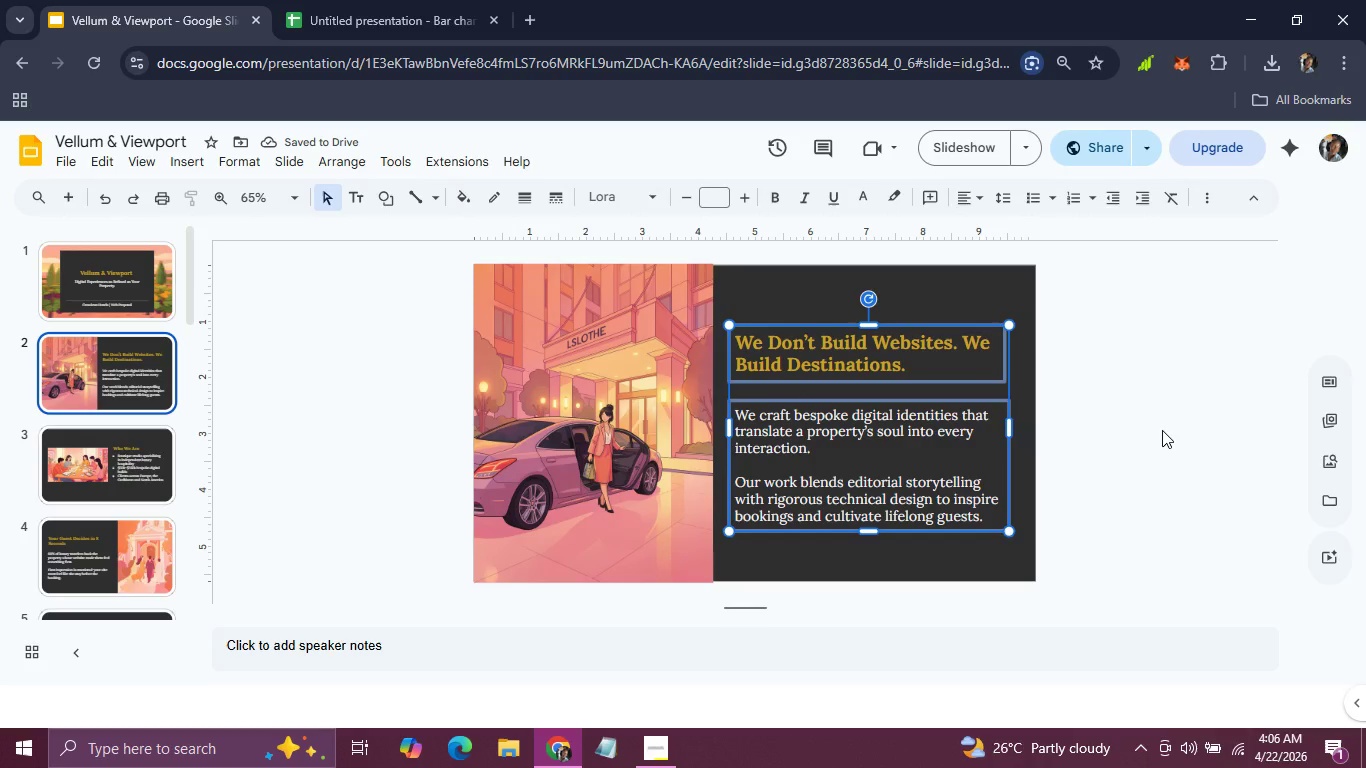 
left_click([1162, 430])
 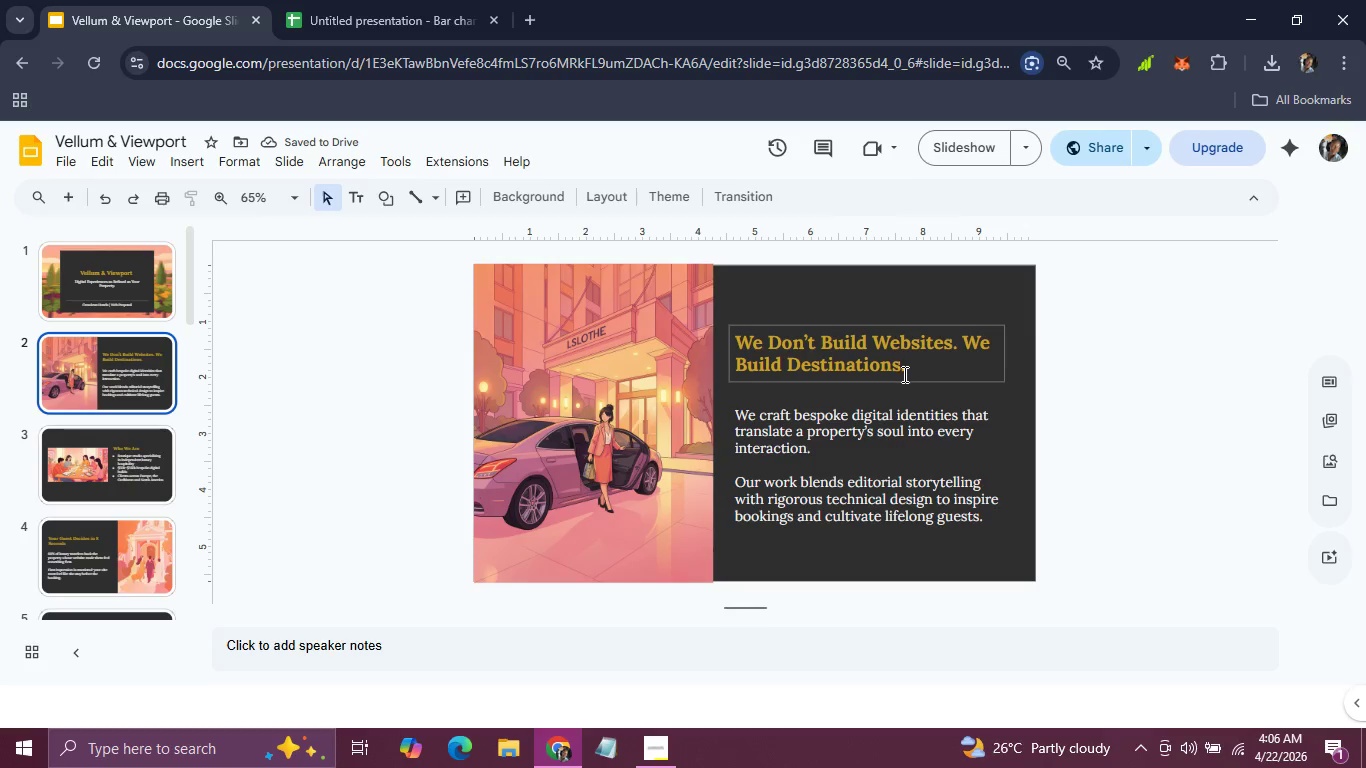 
left_click([903, 377])
 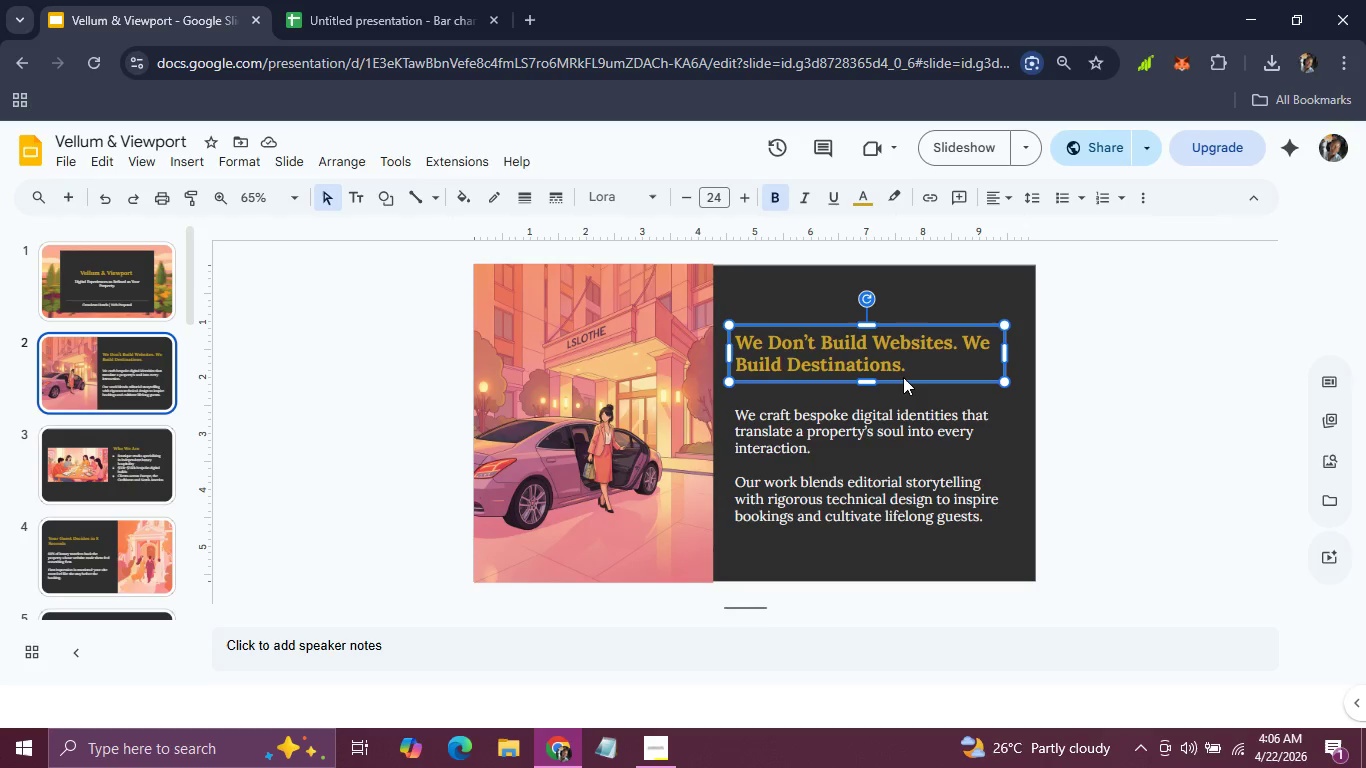 
hold_key(key=ArrowDown, duration=1.14)
 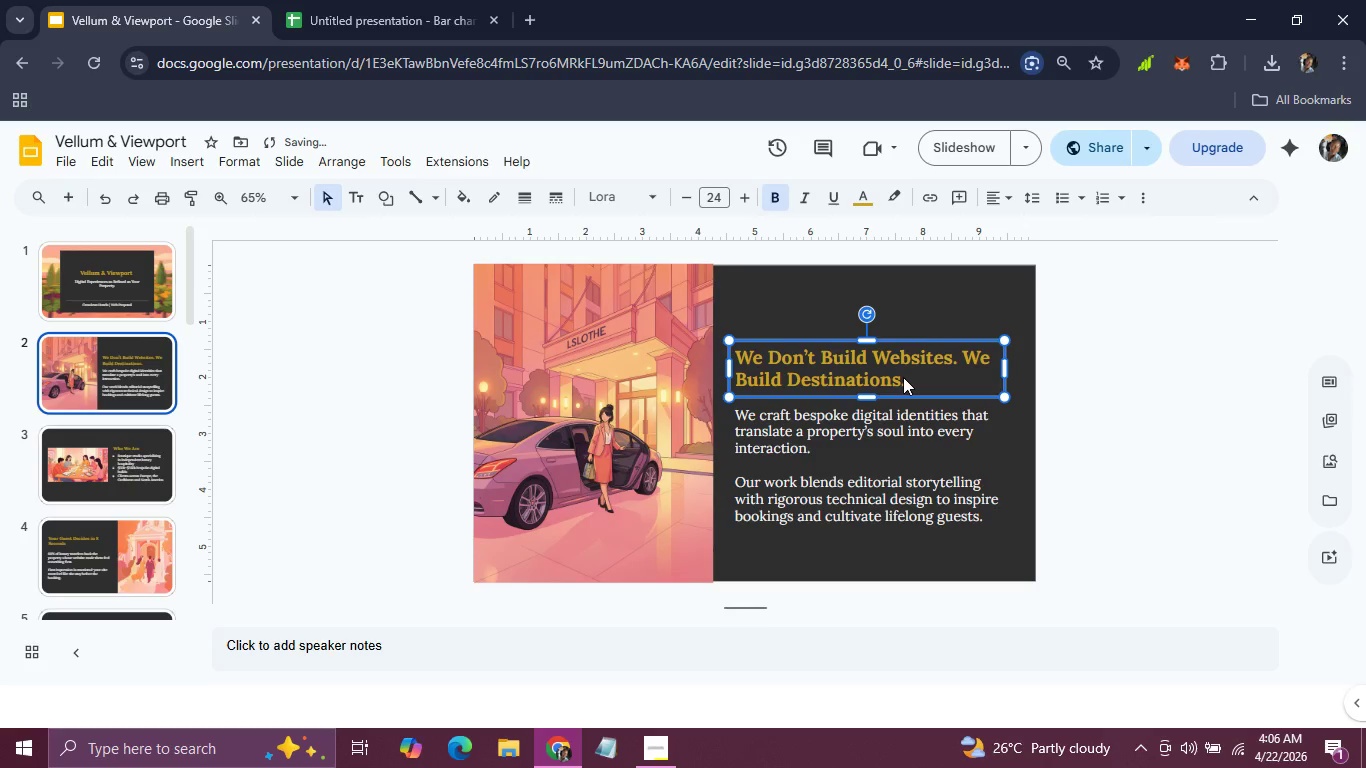 
key(ArrowDown)
 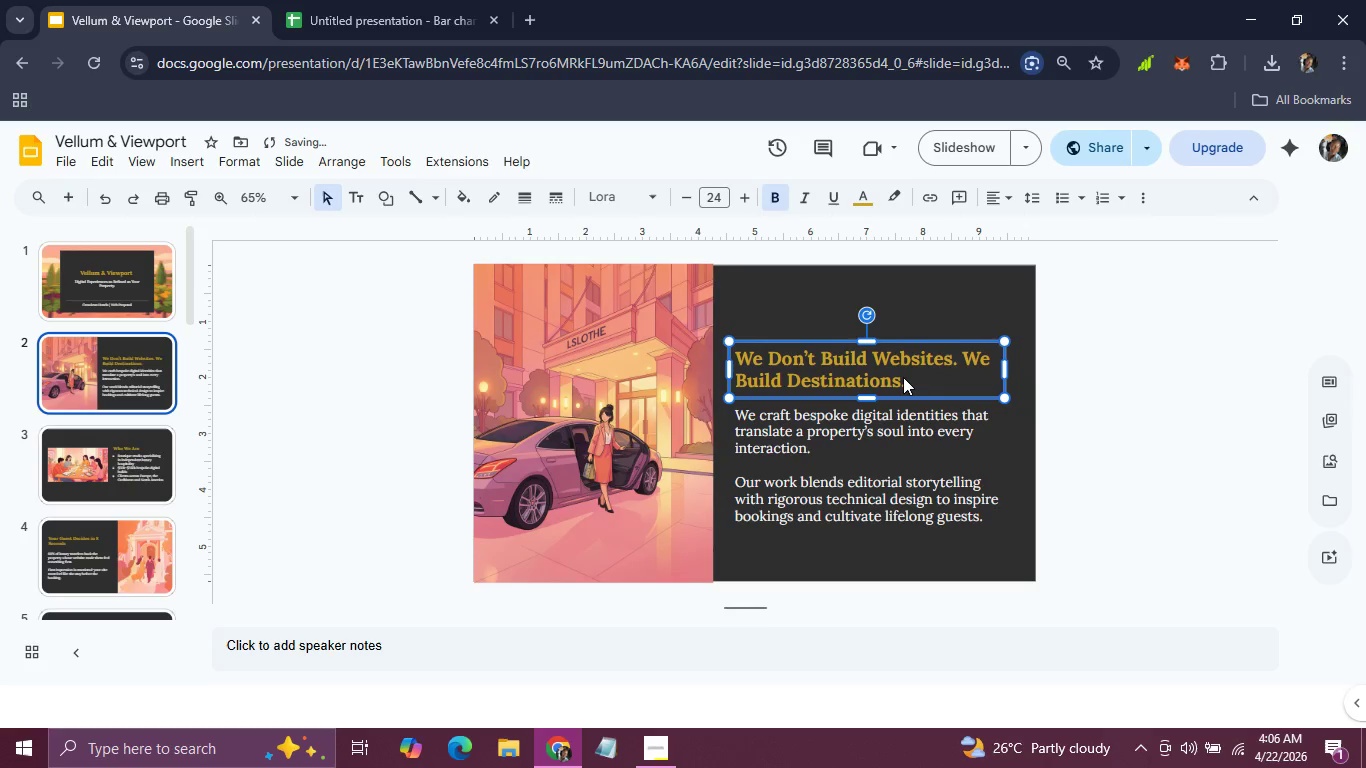 
key(ArrowUp)
 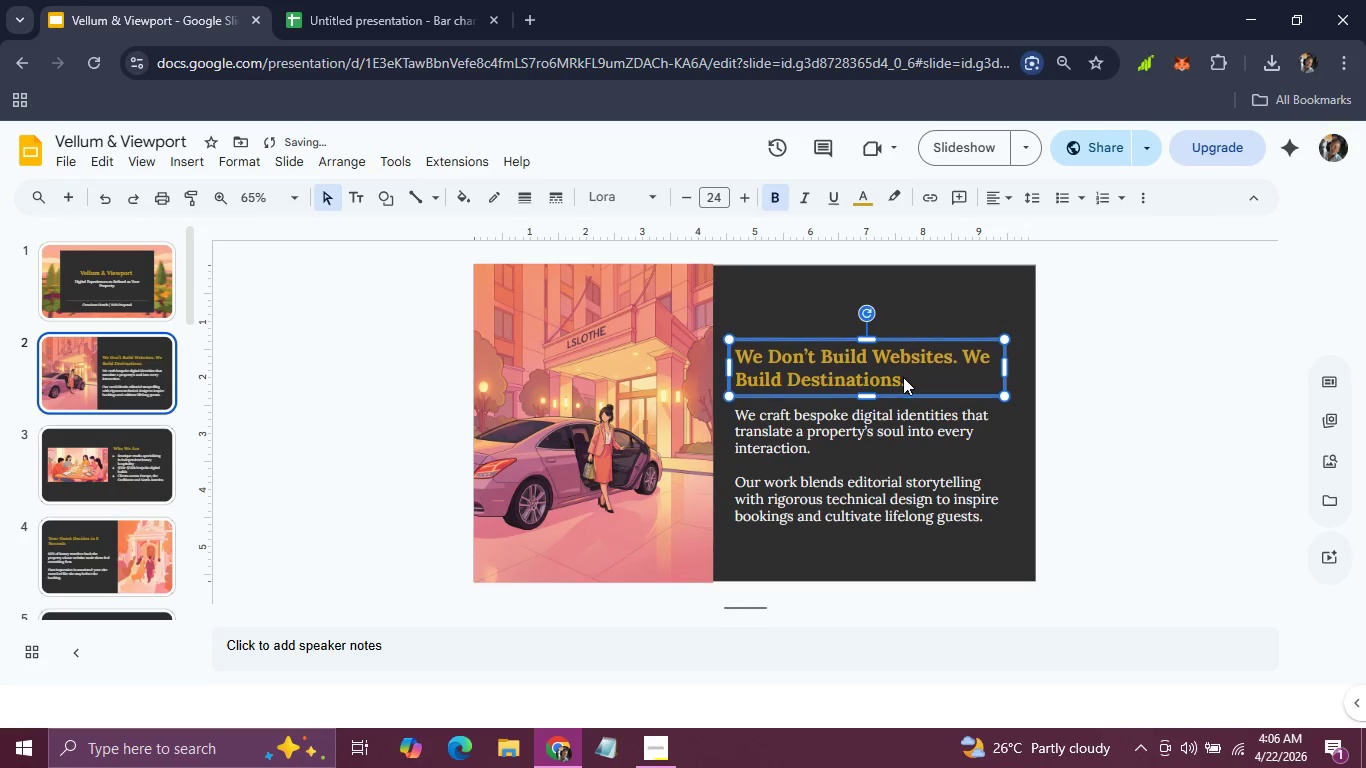 
key(ArrowUp)
 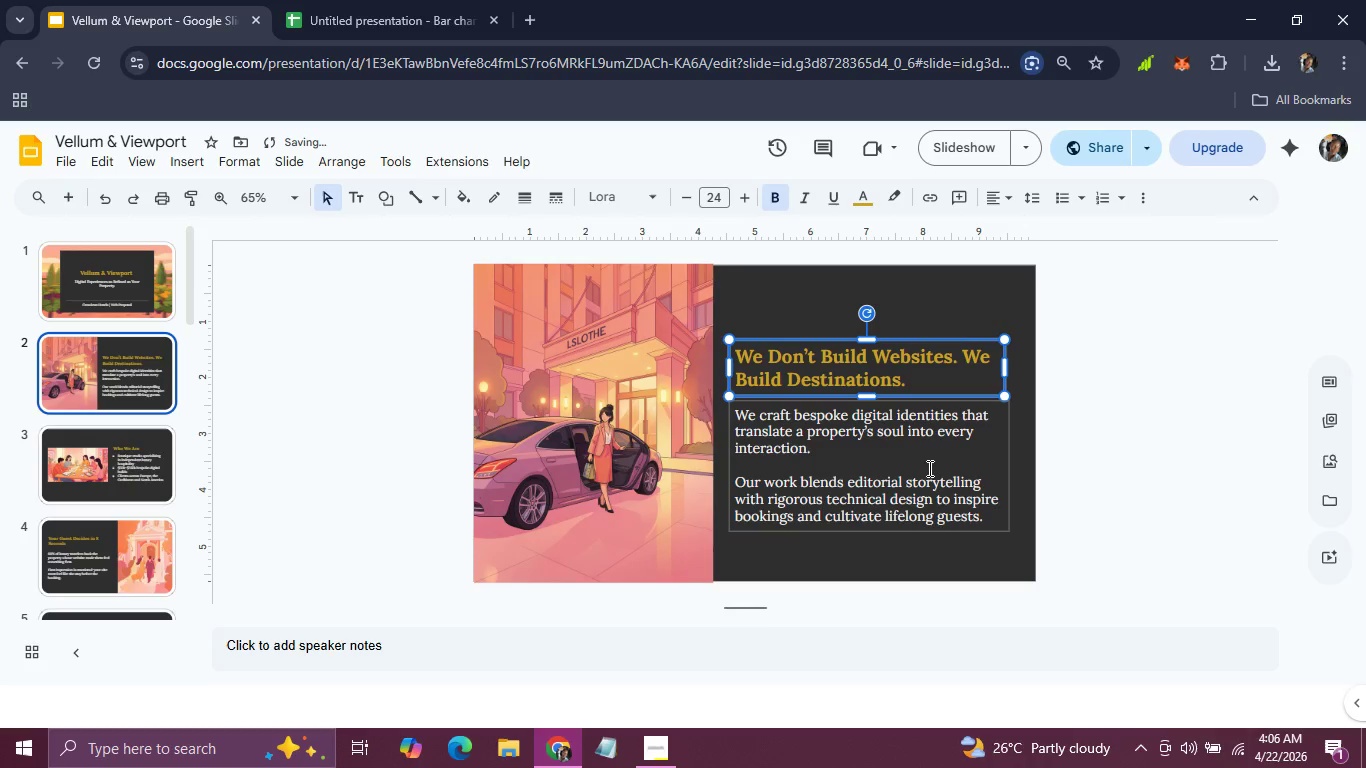 
left_click([1171, 483])
 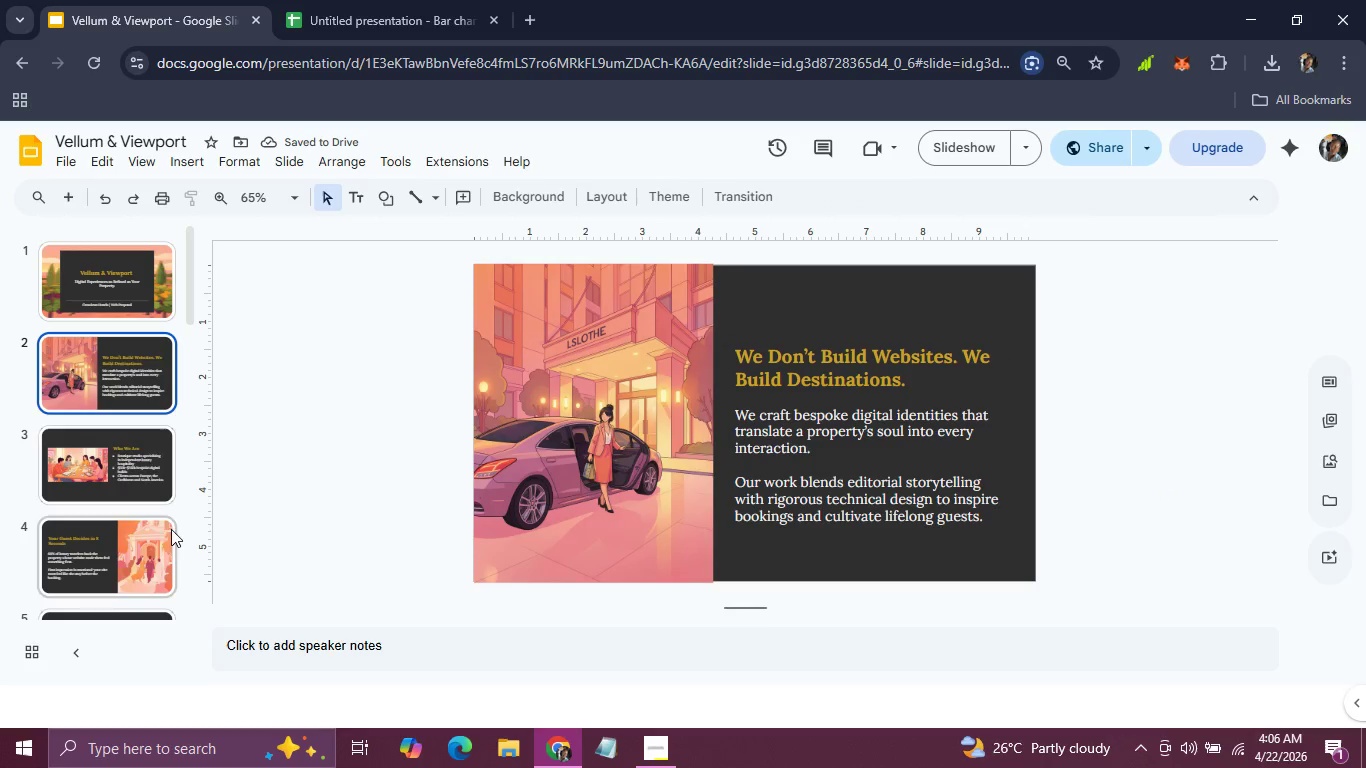 
left_click([146, 440])
 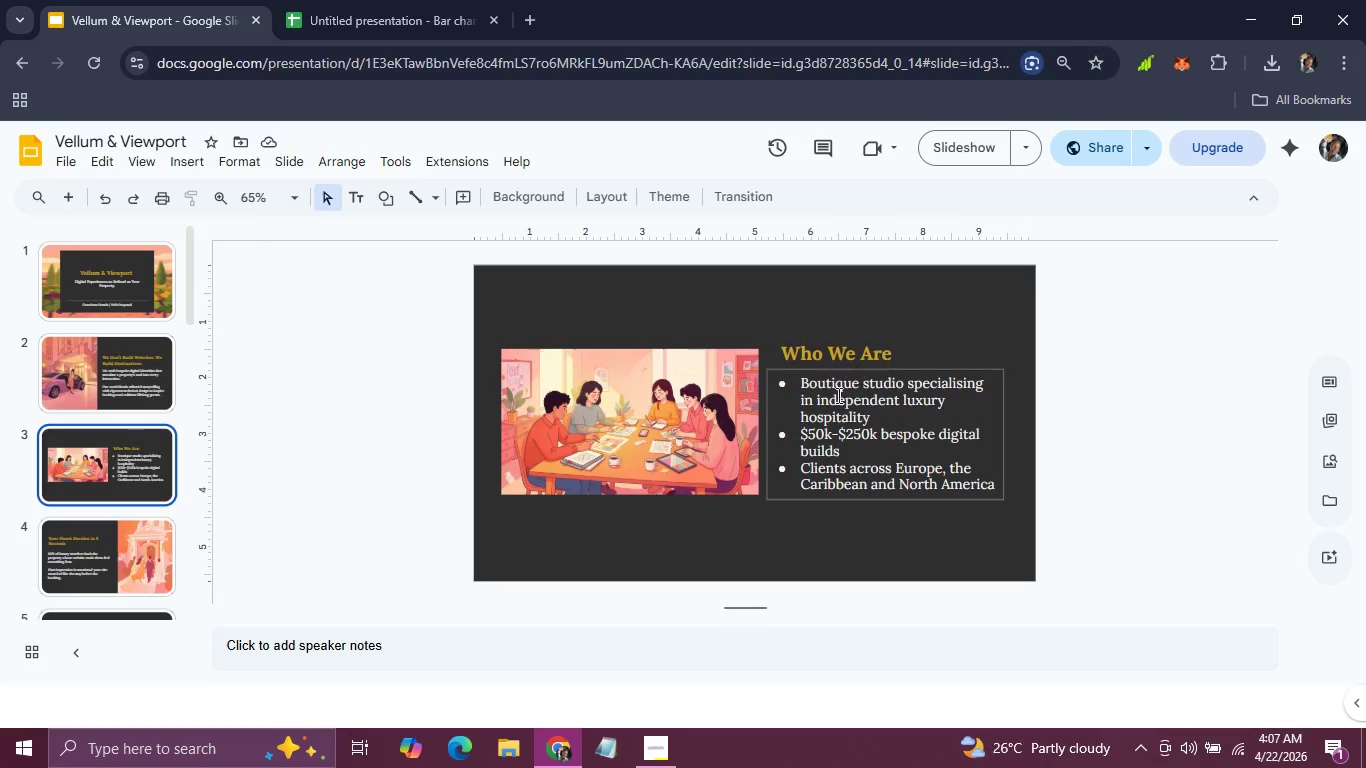 
left_click([840, 402])
 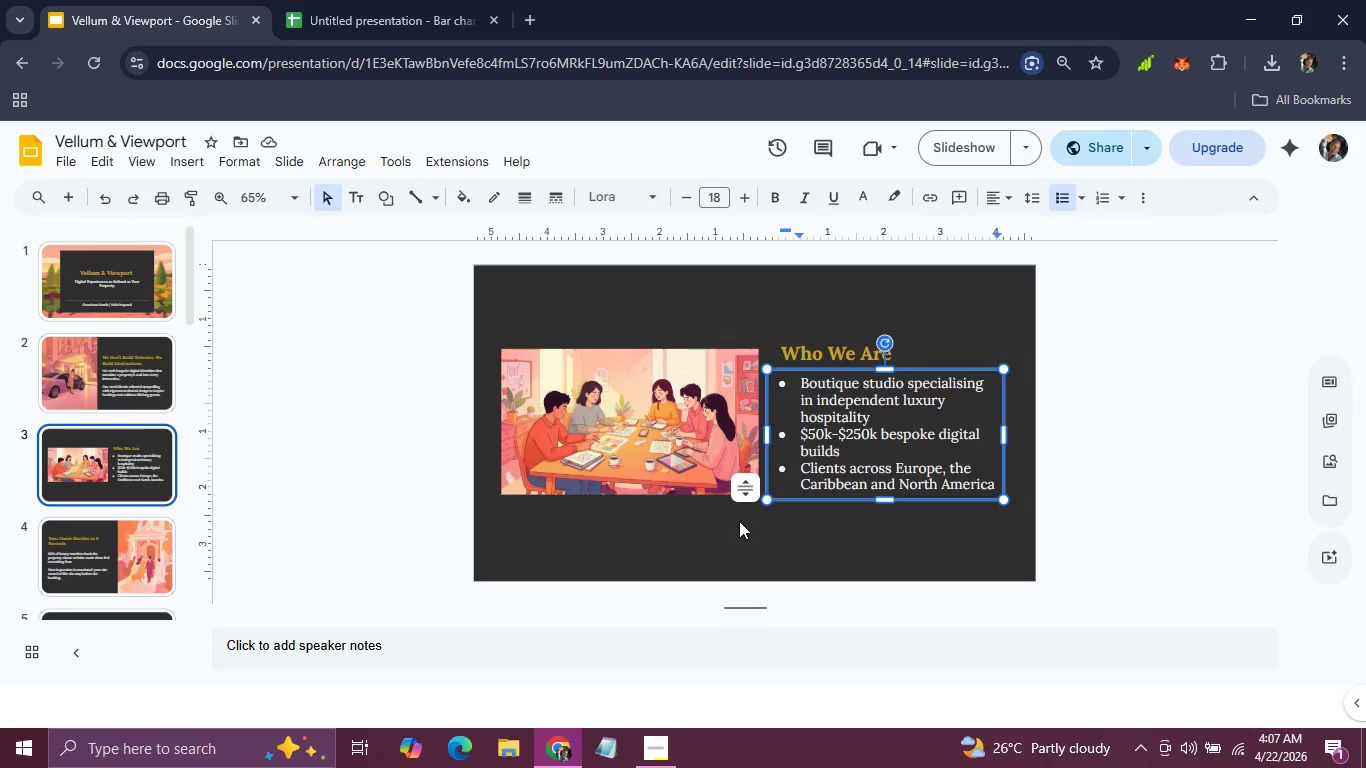 
left_click([739, 521])
 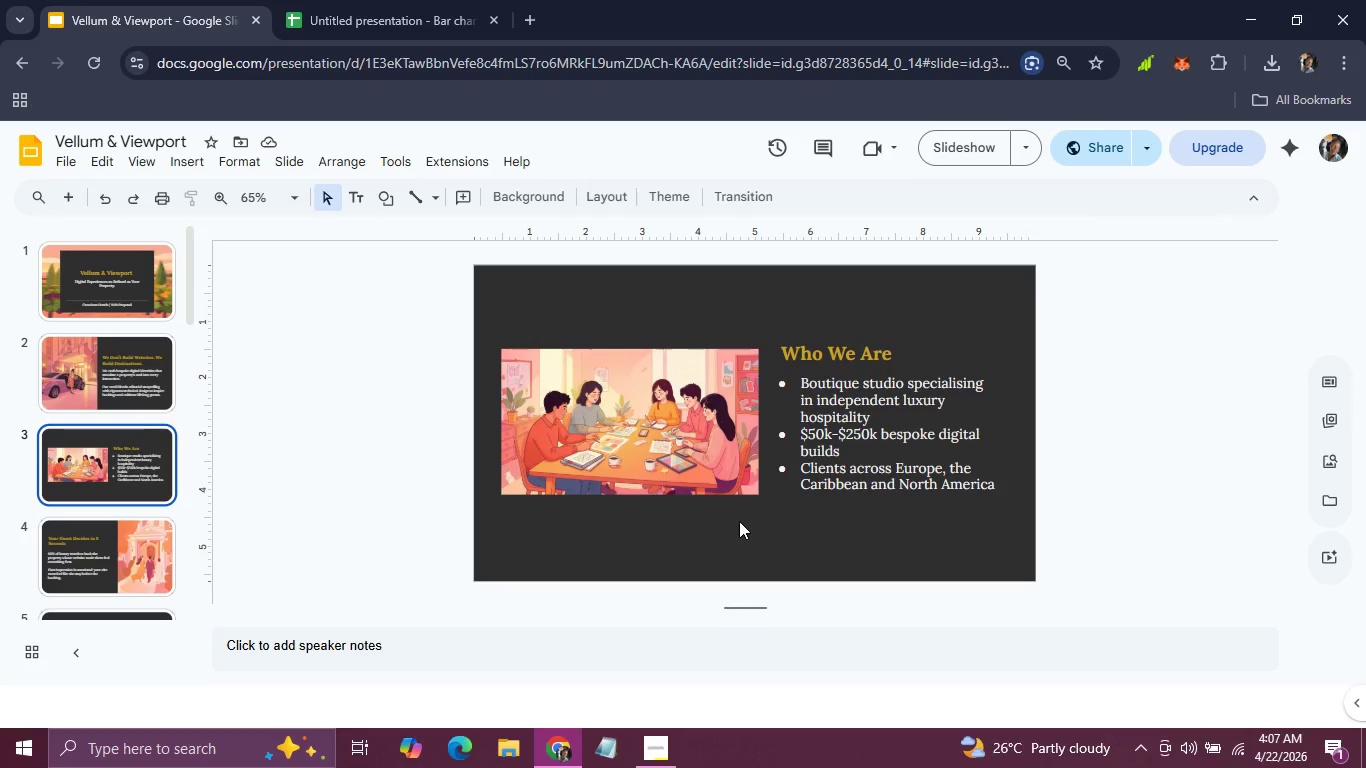 
left_click([739, 521])
 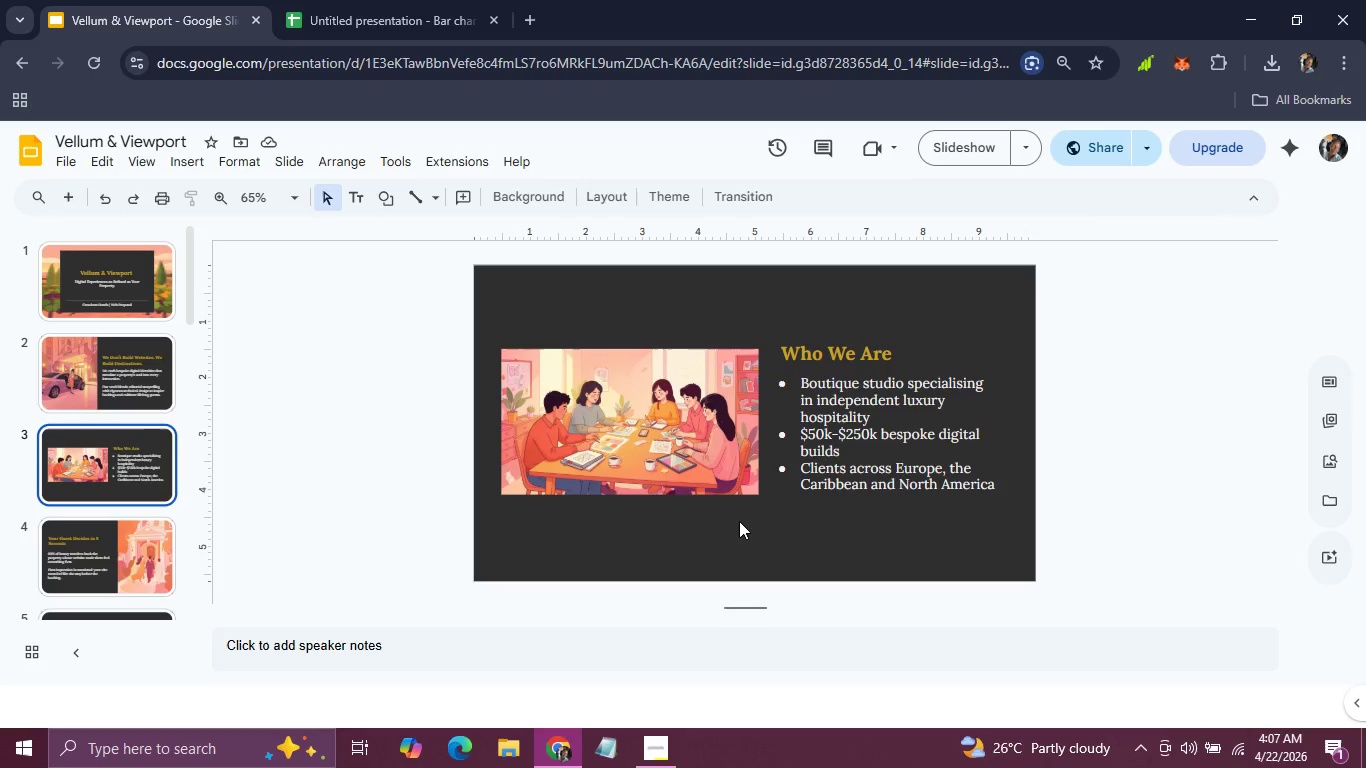 
wait(13.83)
 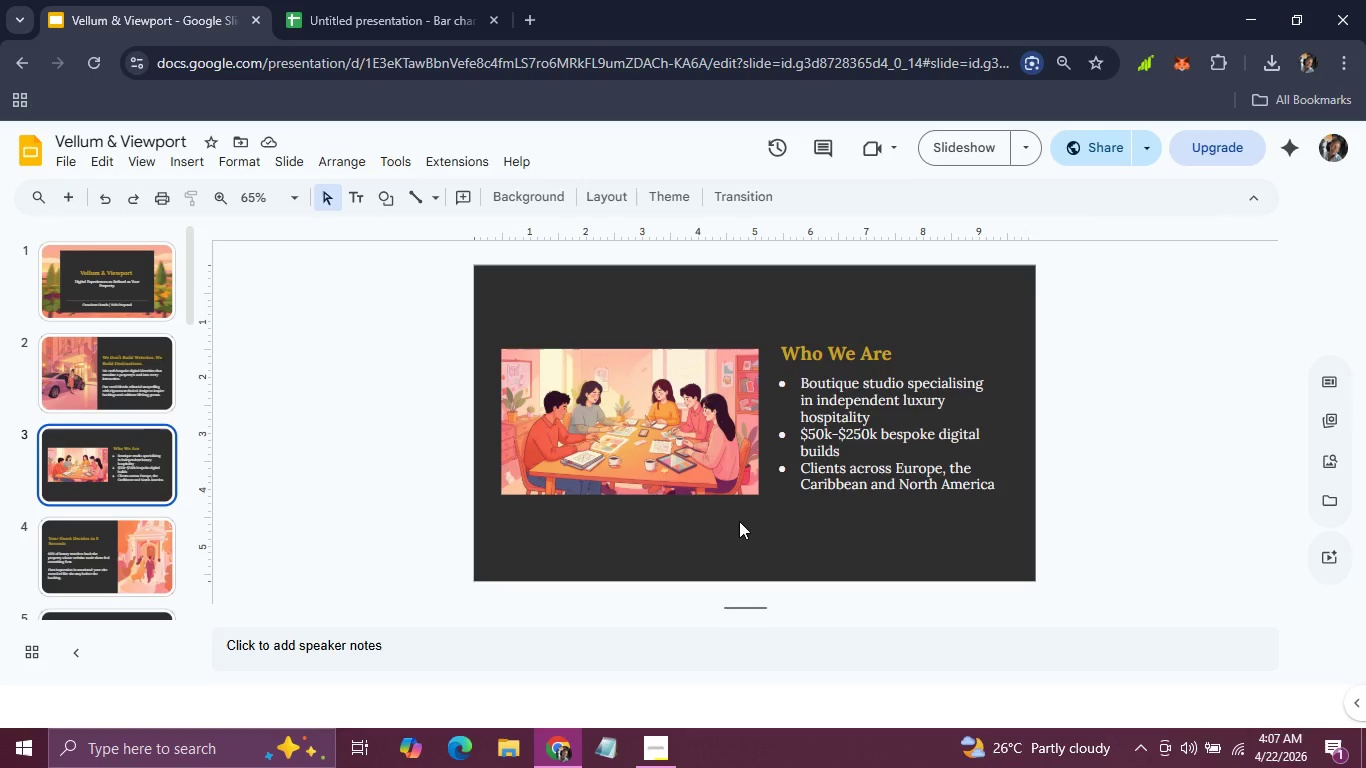 
scroll: coordinate [158, 554], scroll_direction: down, amount: 12.0
 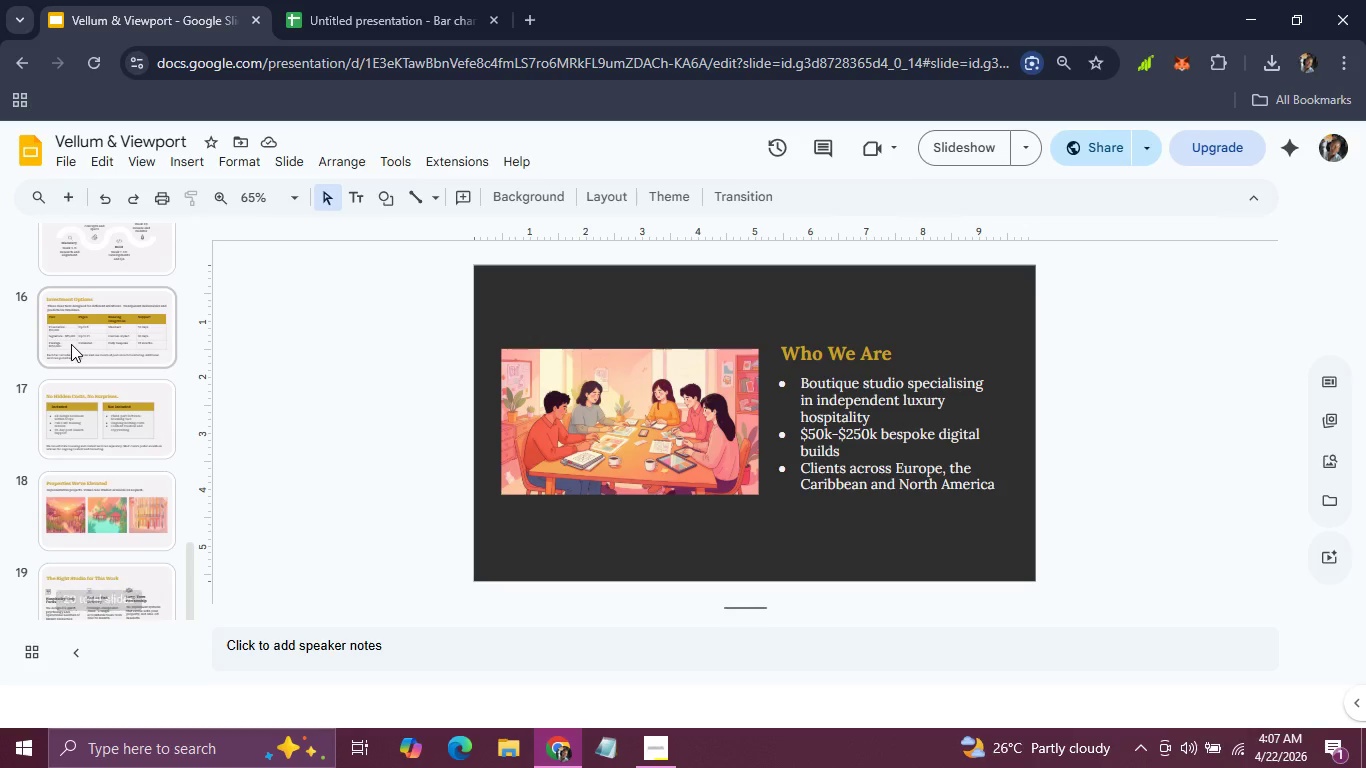 
left_click([71, 344])
 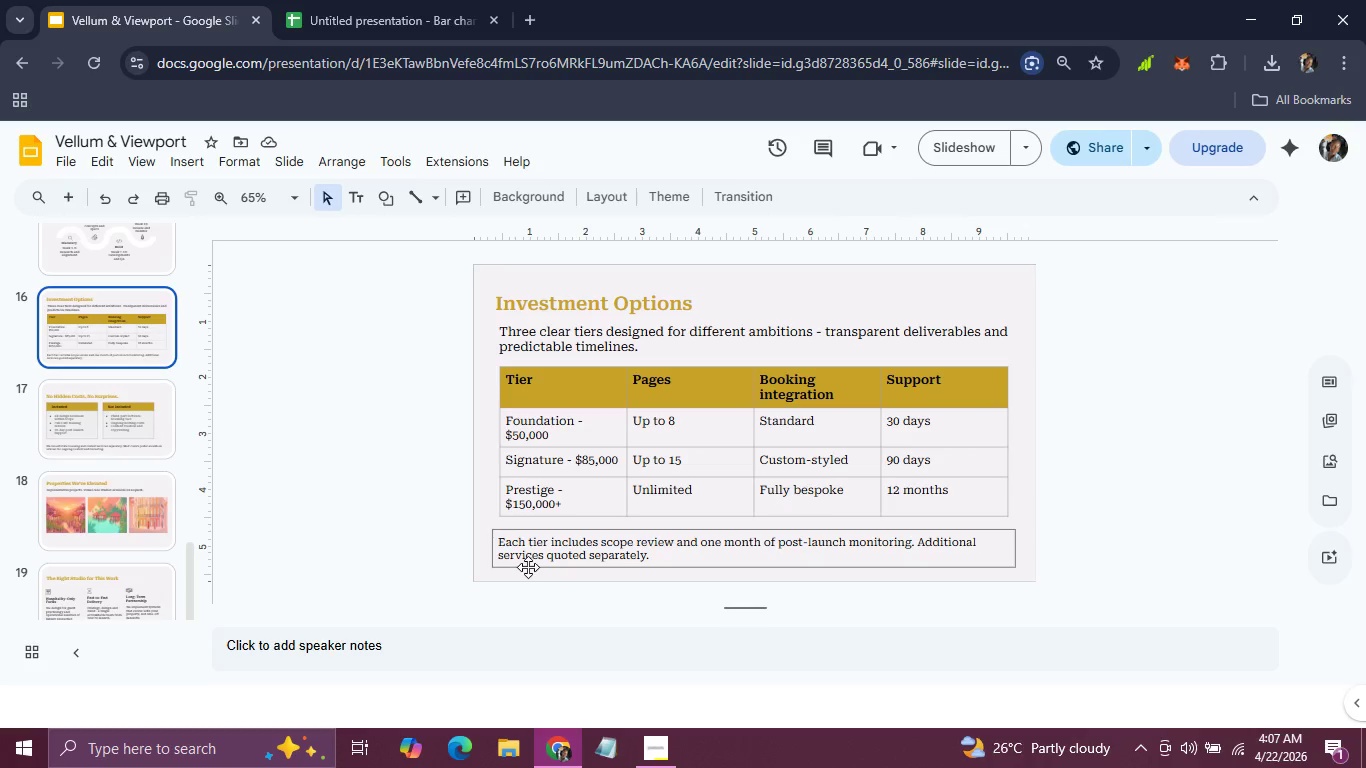 
left_click([528, 567])
 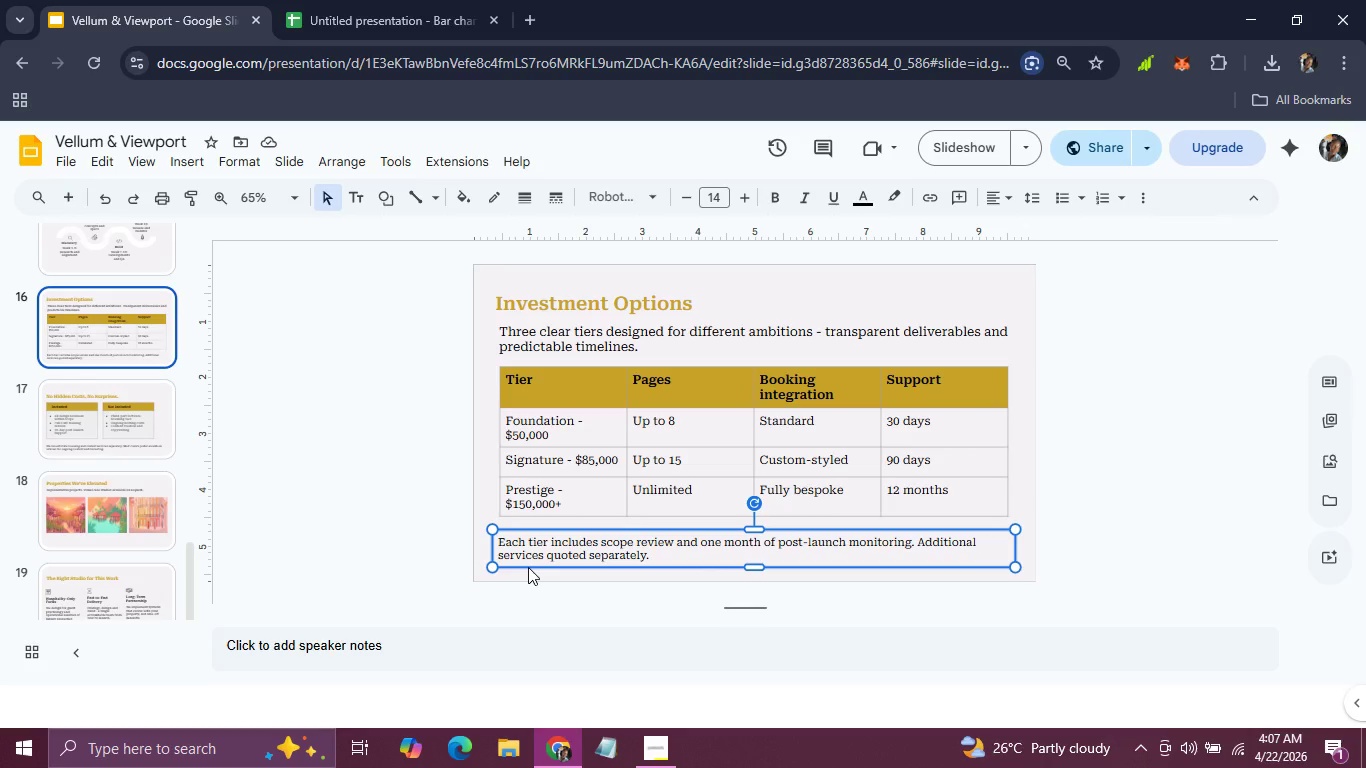 
key(Control+C)
 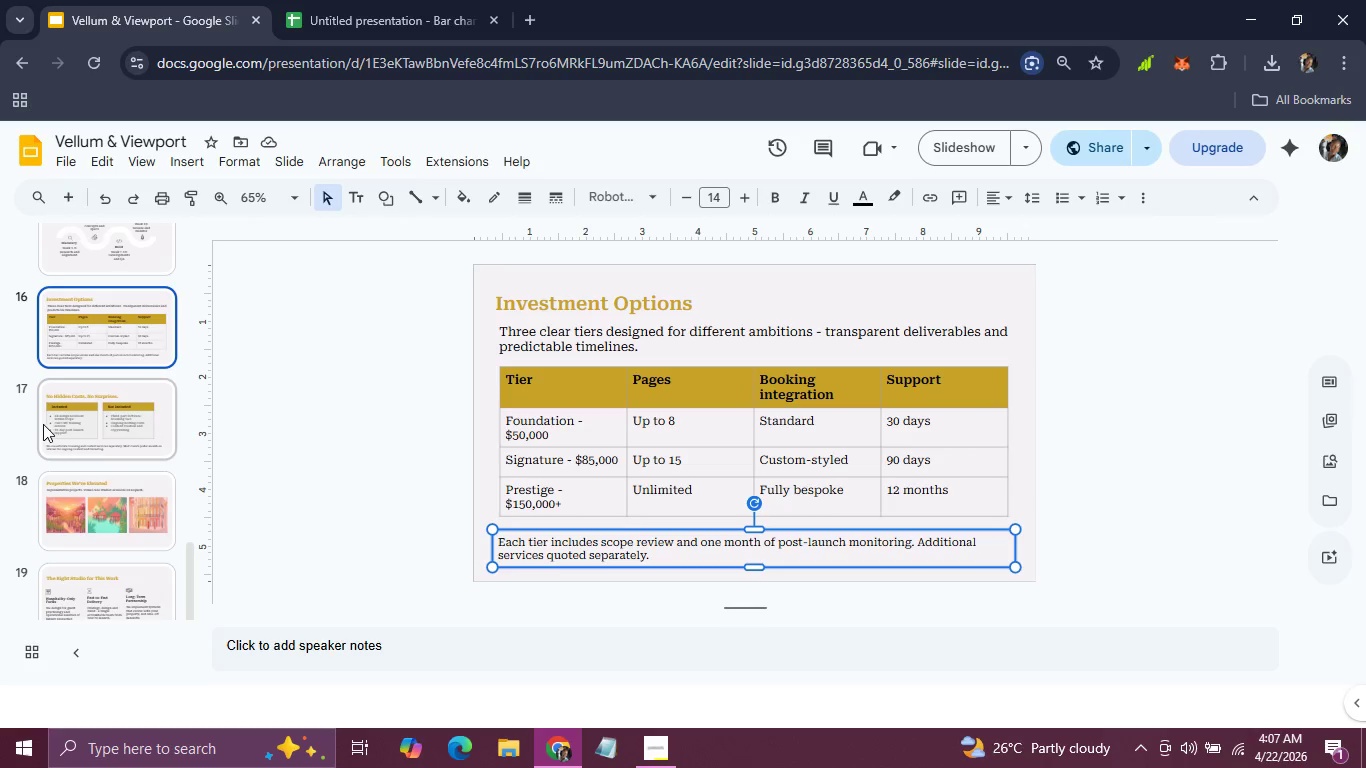 
scroll: coordinate [43, 424], scroll_direction: up, amount: 25.0
 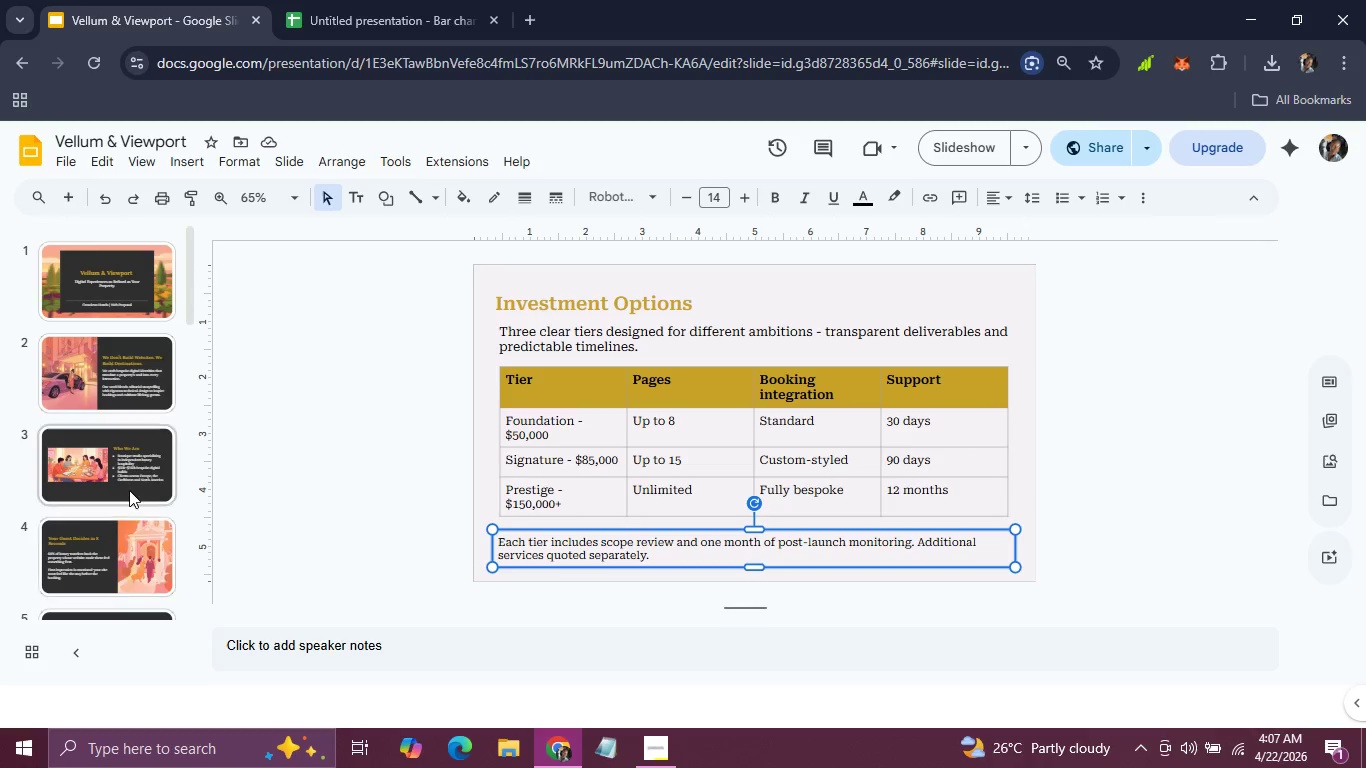 
left_click([129, 490])
 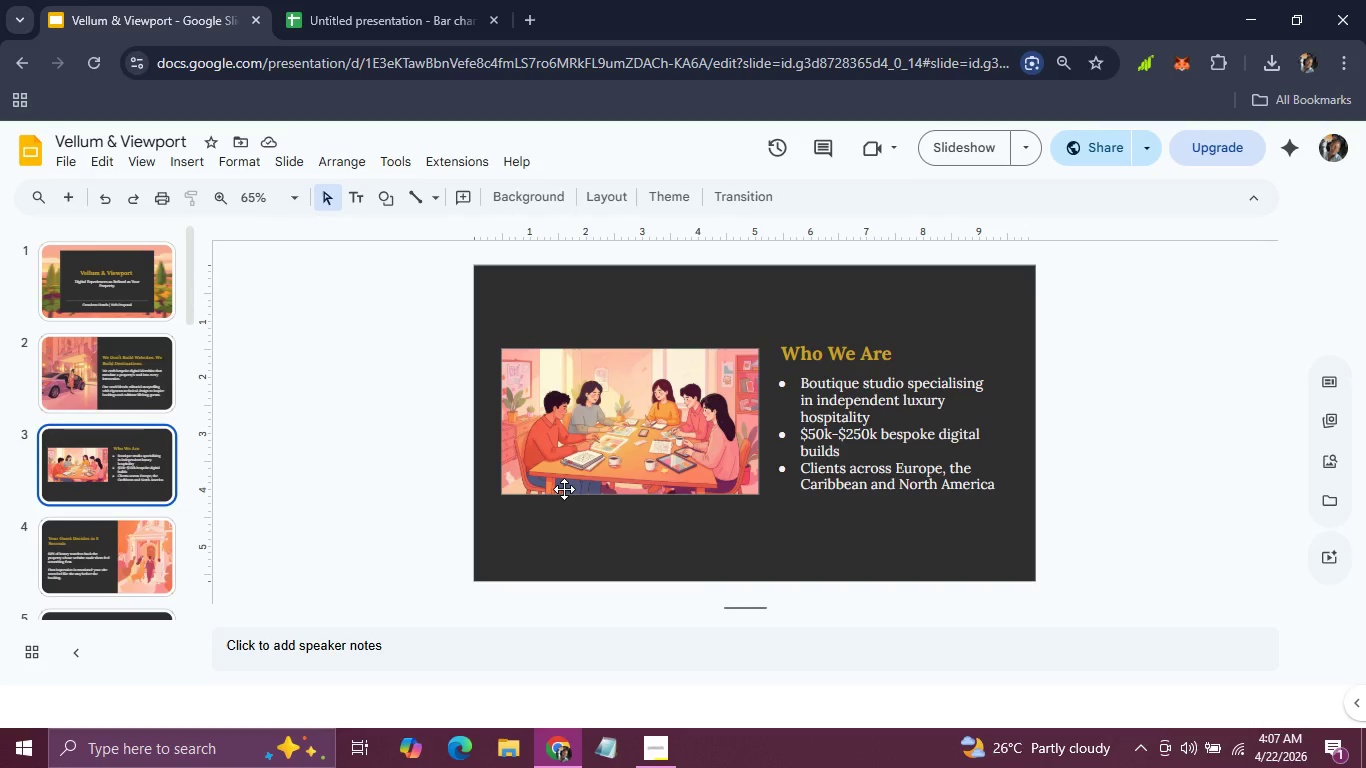 
key(Control+V)
 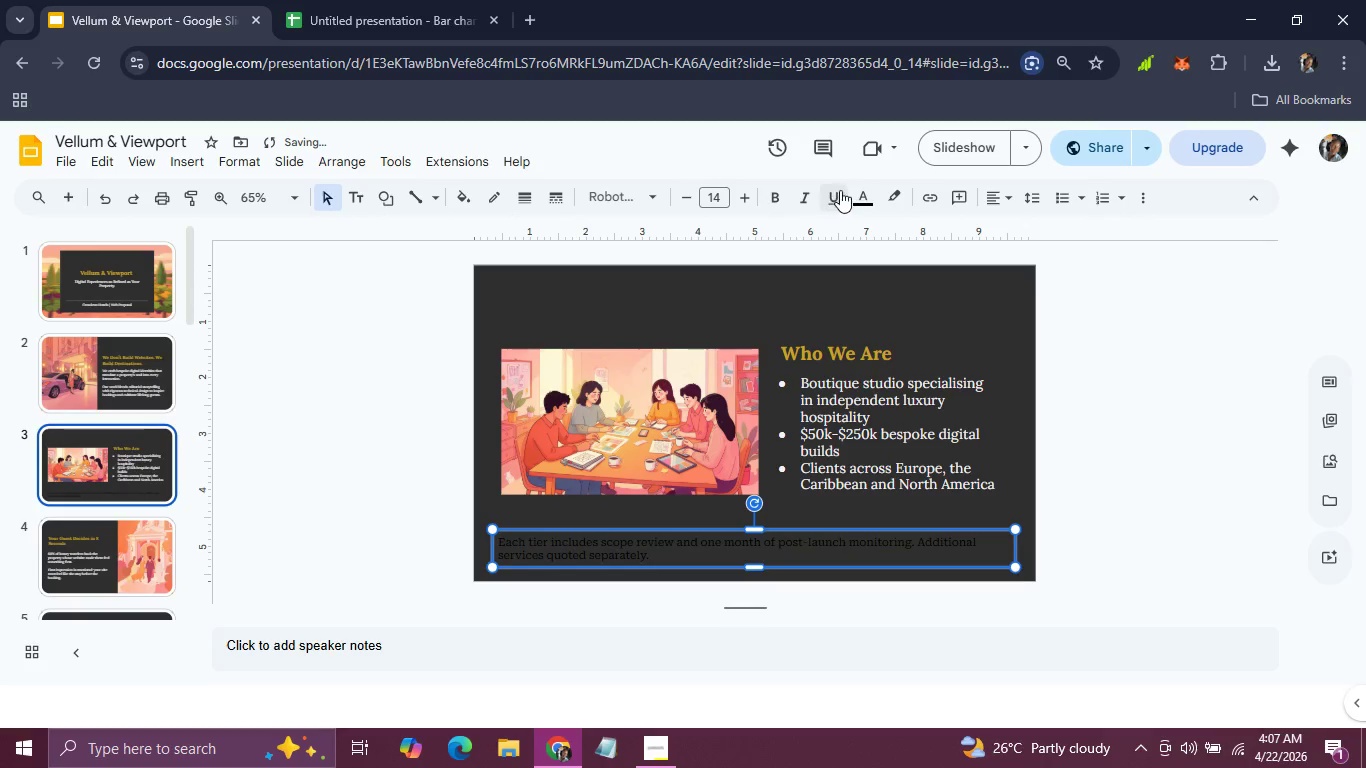 
left_click([861, 203])
 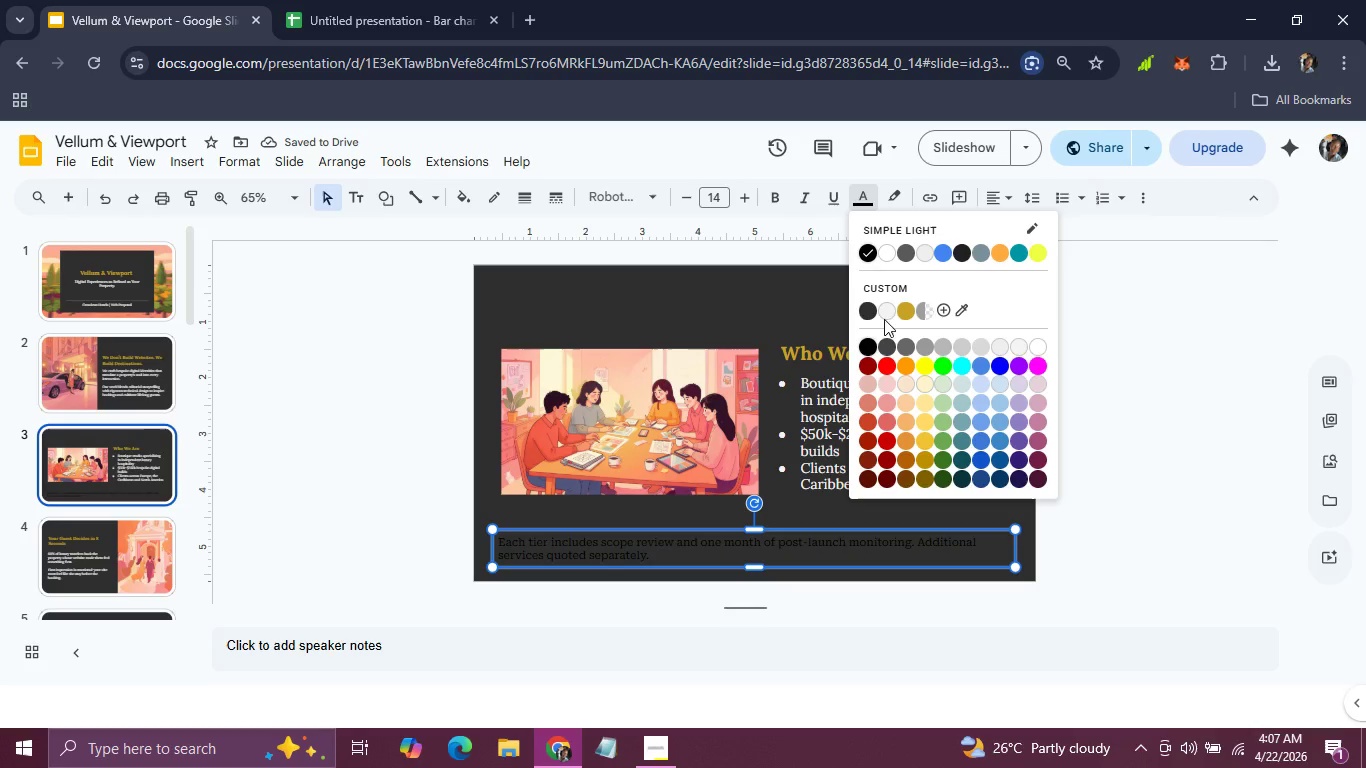 
left_click([884, 312])
 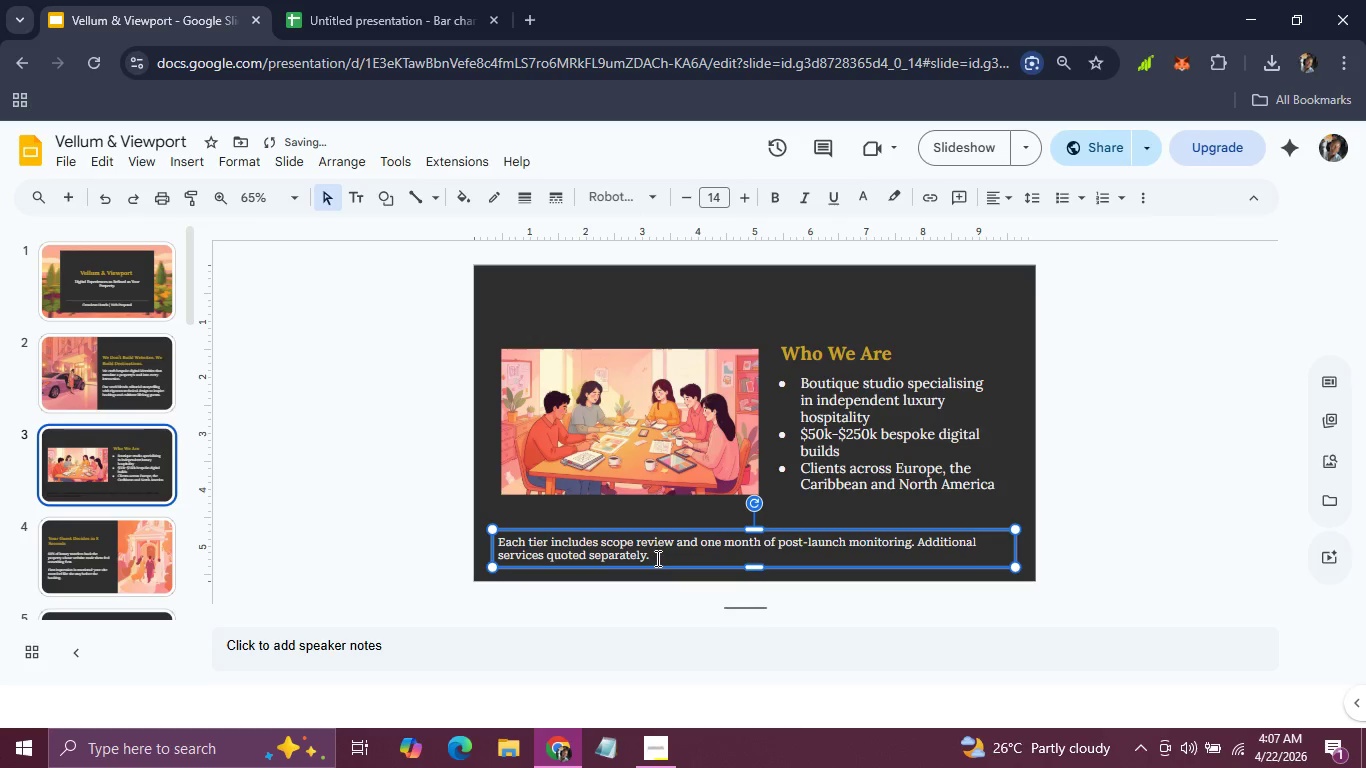 
left_click_drag(start_coordinate=[659, 558], to_coordinate=[495, 543])
 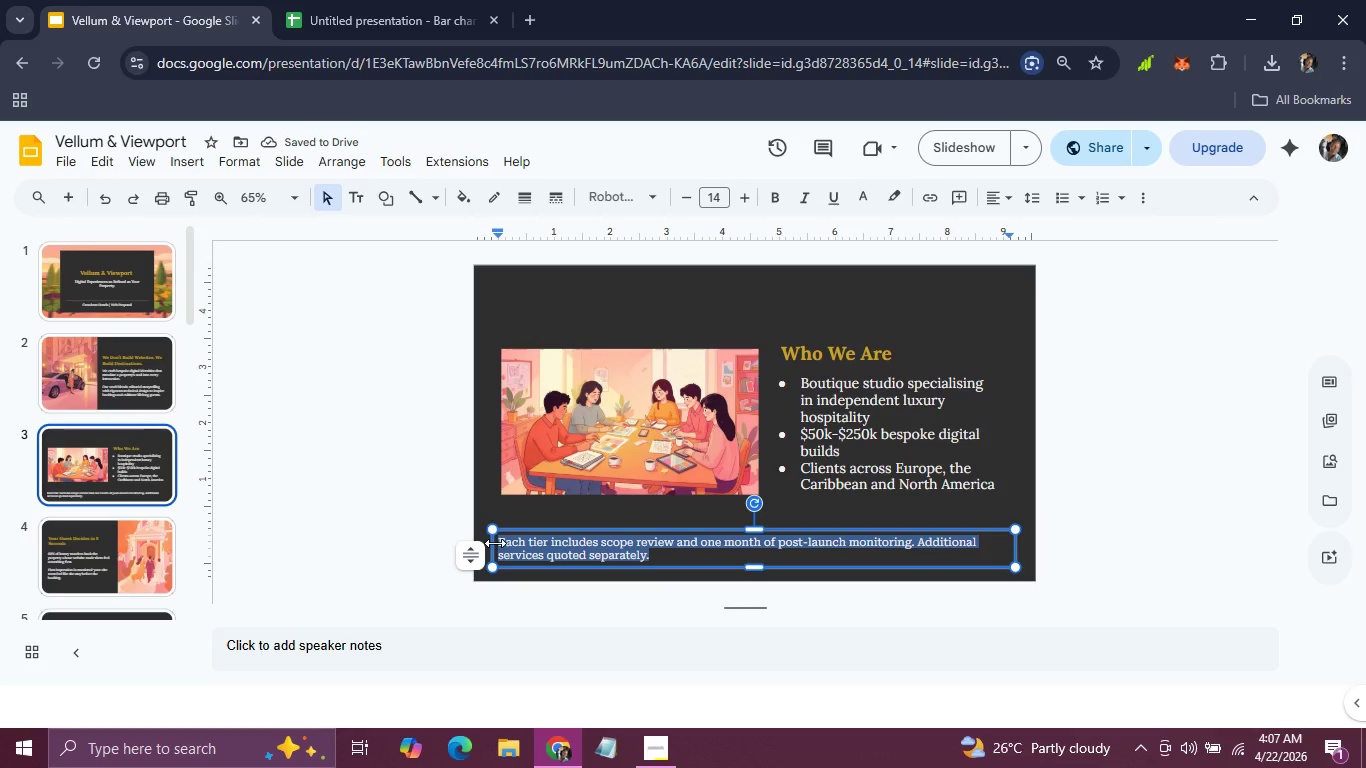 
type(Serious craft. Small team. Strategic parters)
key(Backspace)
key(Backspace)
key(Backspace)
type(nerships tailored to hotes a)
key(Backspace)
key(Backspace)
key(Backspace)
type(ls and vineyar )
key(Backspace)
type(d resorts seeking distinctiom)
key(Backspace)
type(n online.)
 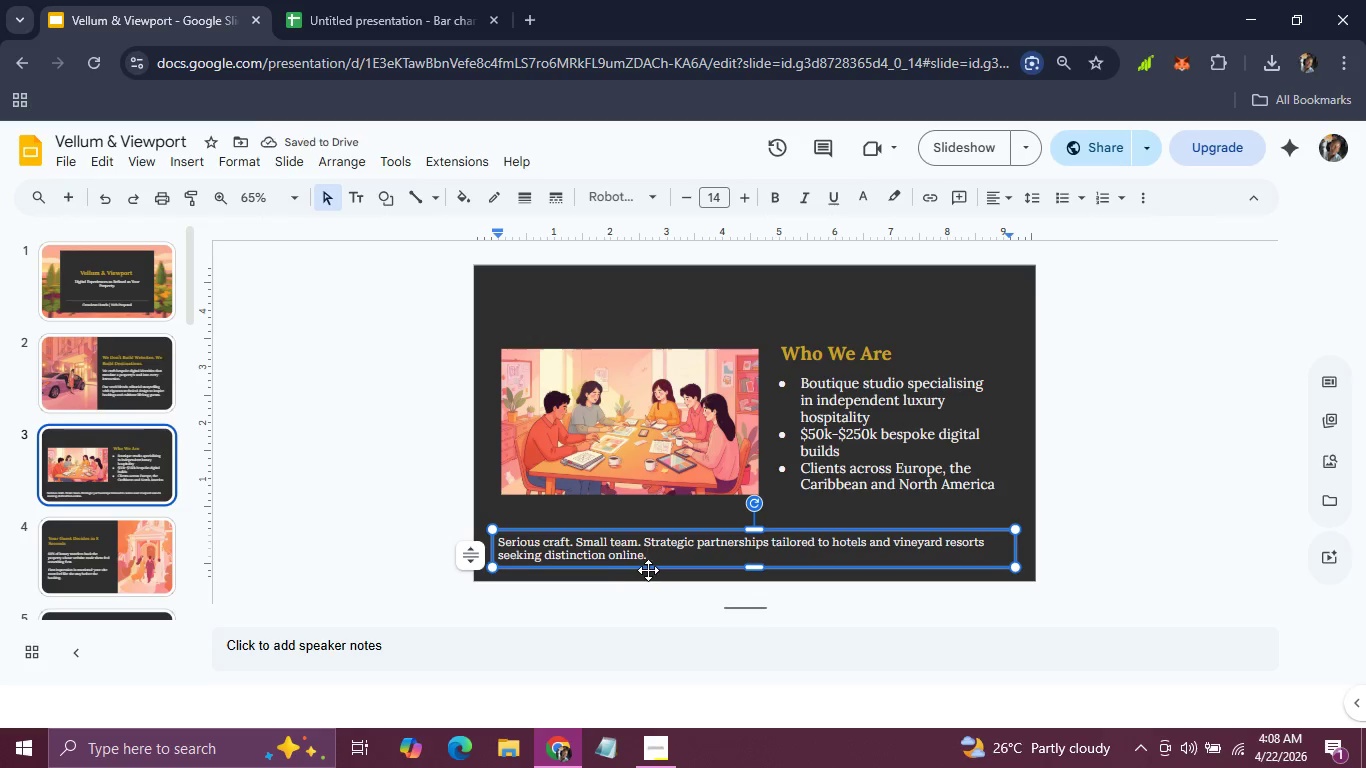 
left_click([658, 609])
 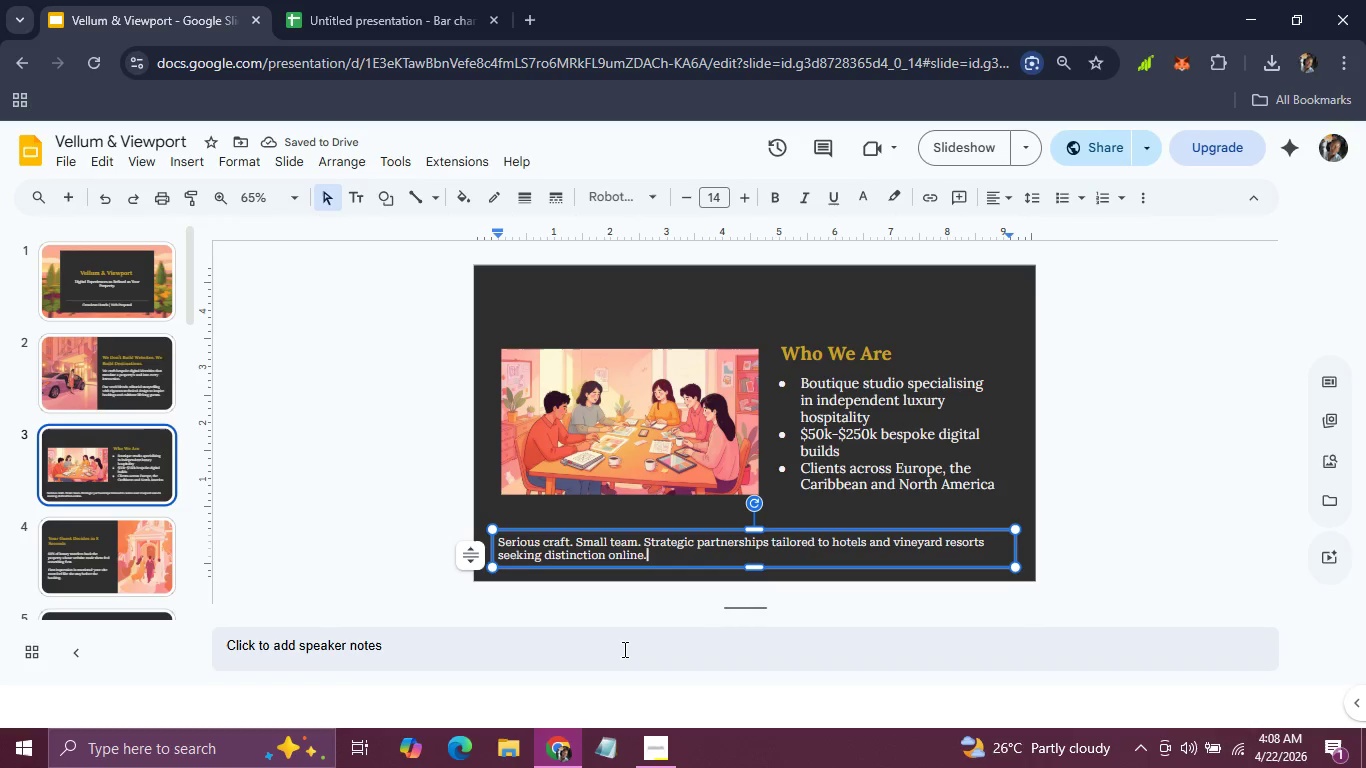 
left_click([623, 649])
 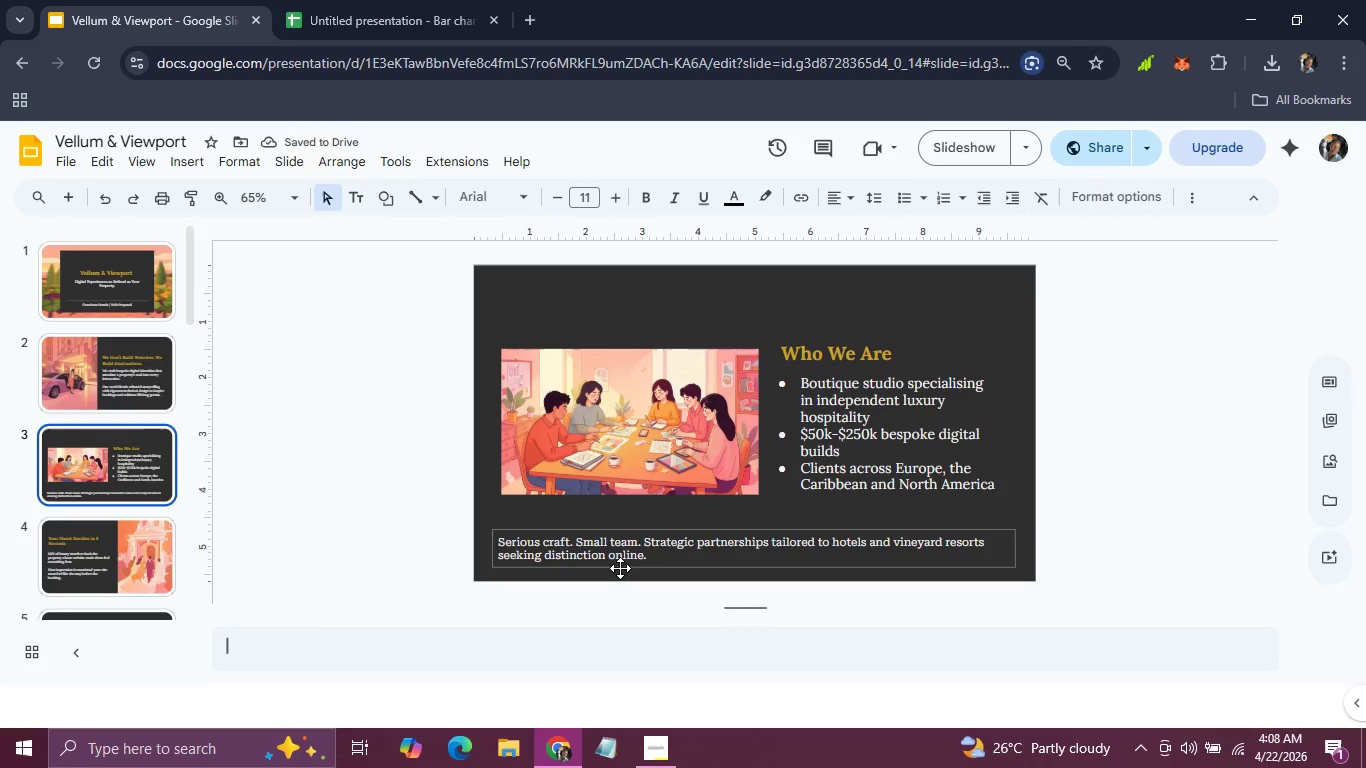 
left_click([620, 568])
 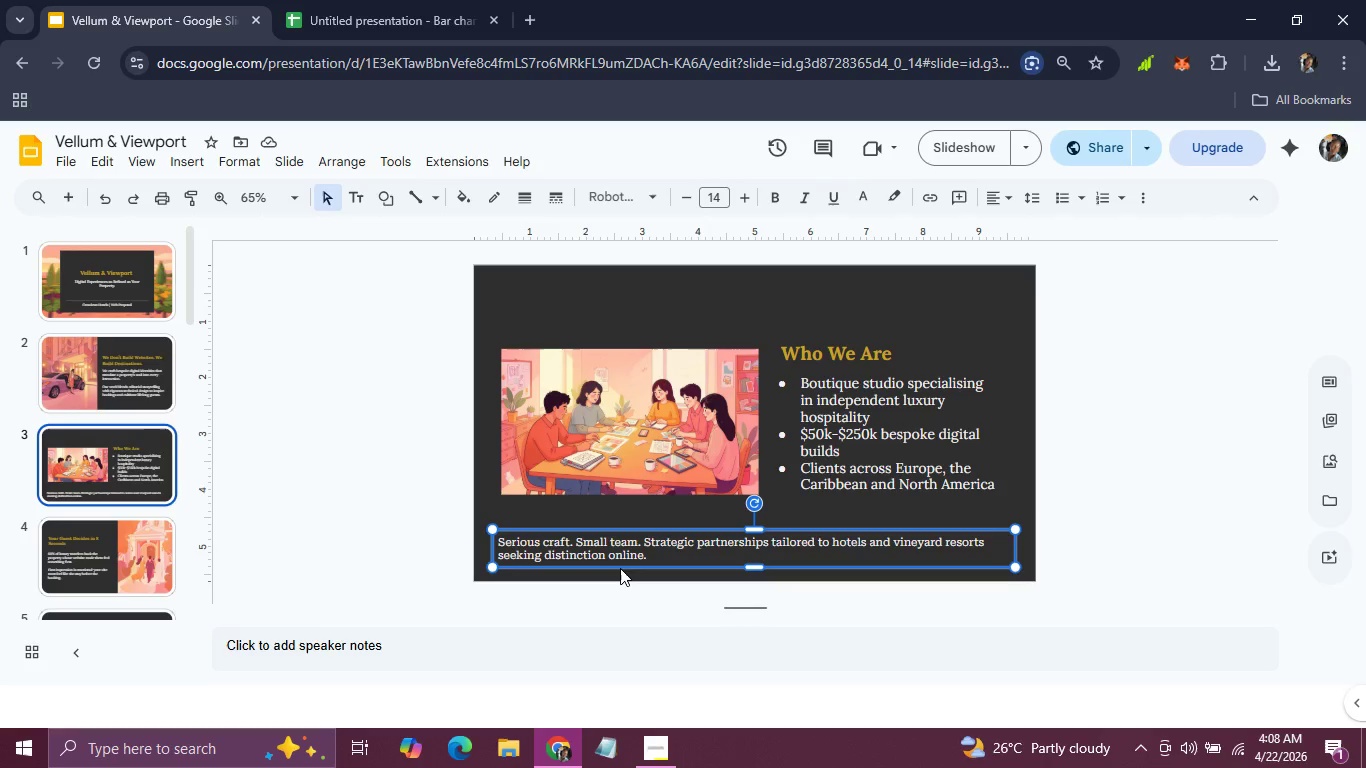 
key(ArrowLeft)
 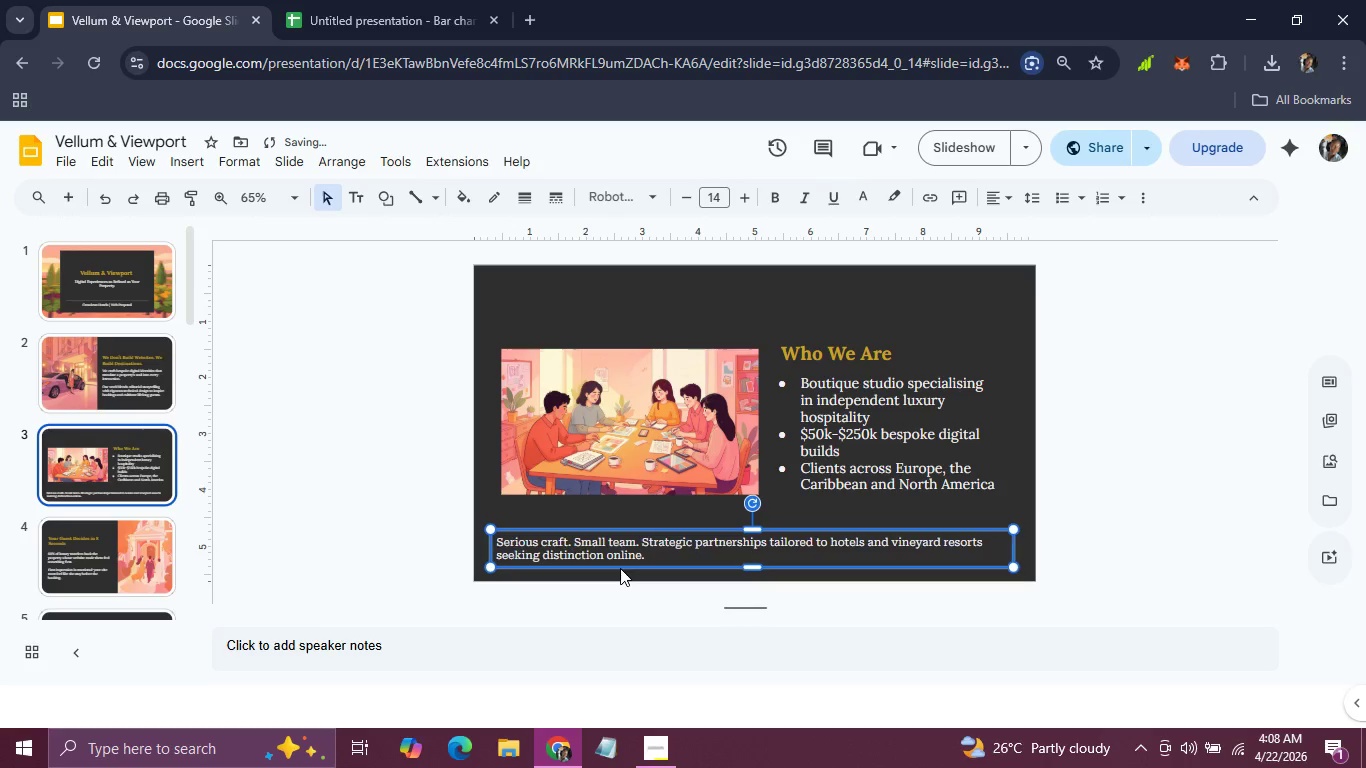 
key(ArrowLeft)
 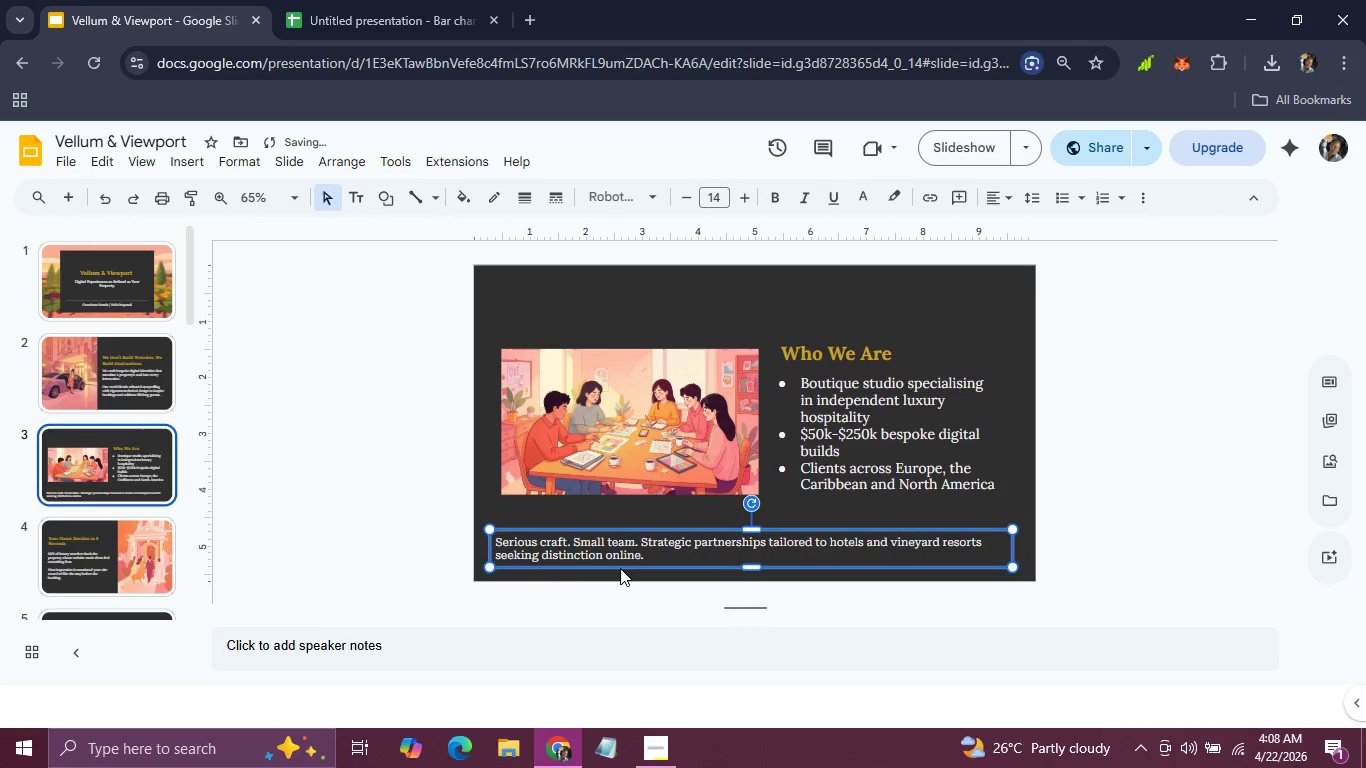 
key(ArrowLeft)
 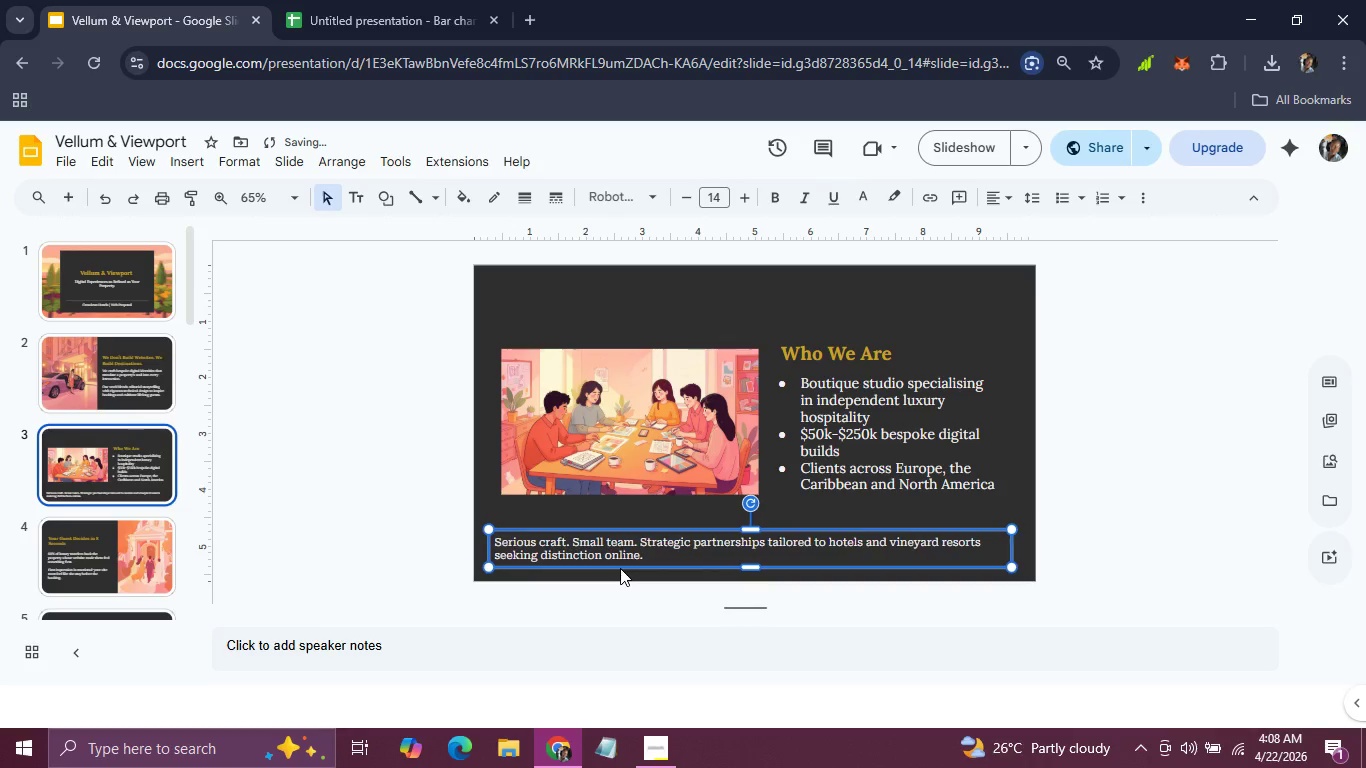 
key(ArrowLeft)
 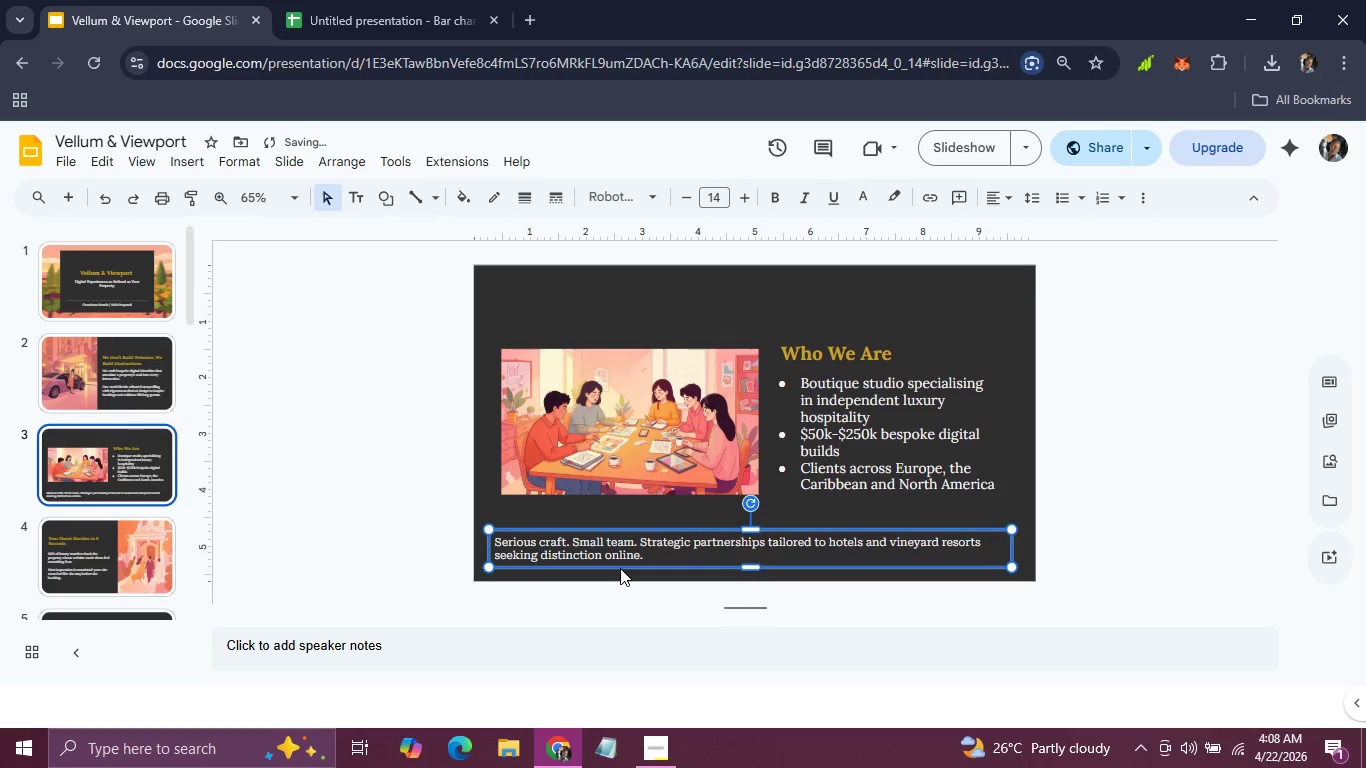 
key(ArrowUp)
 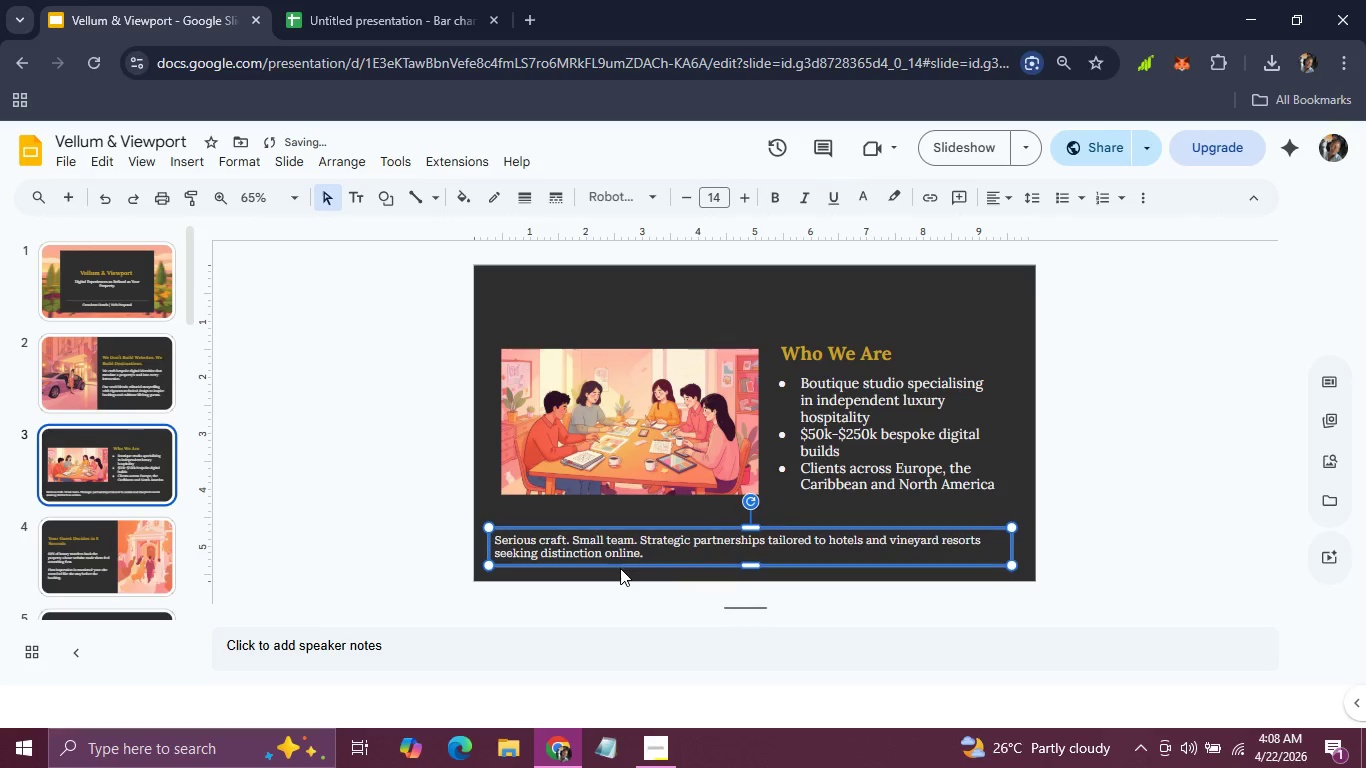 
key(ArrowUp)
 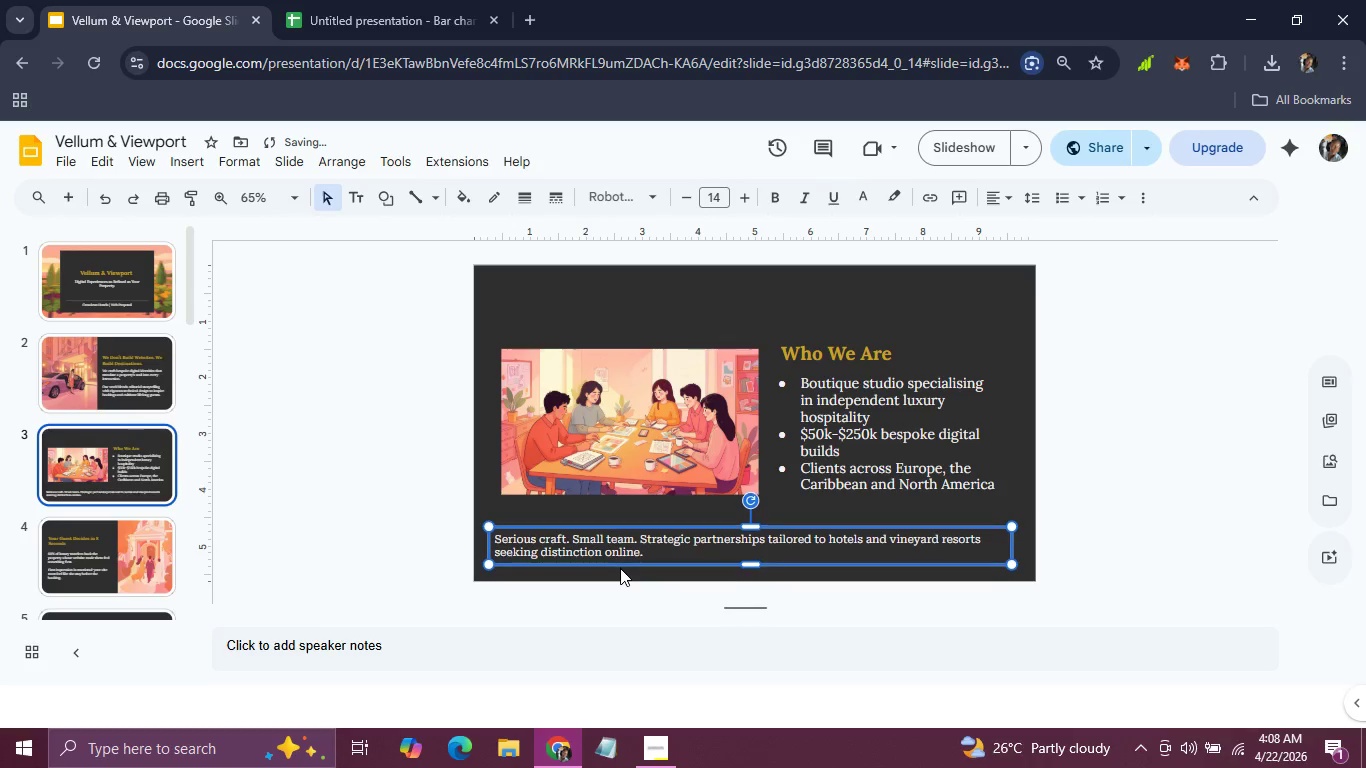 
key(ArrowUp)
 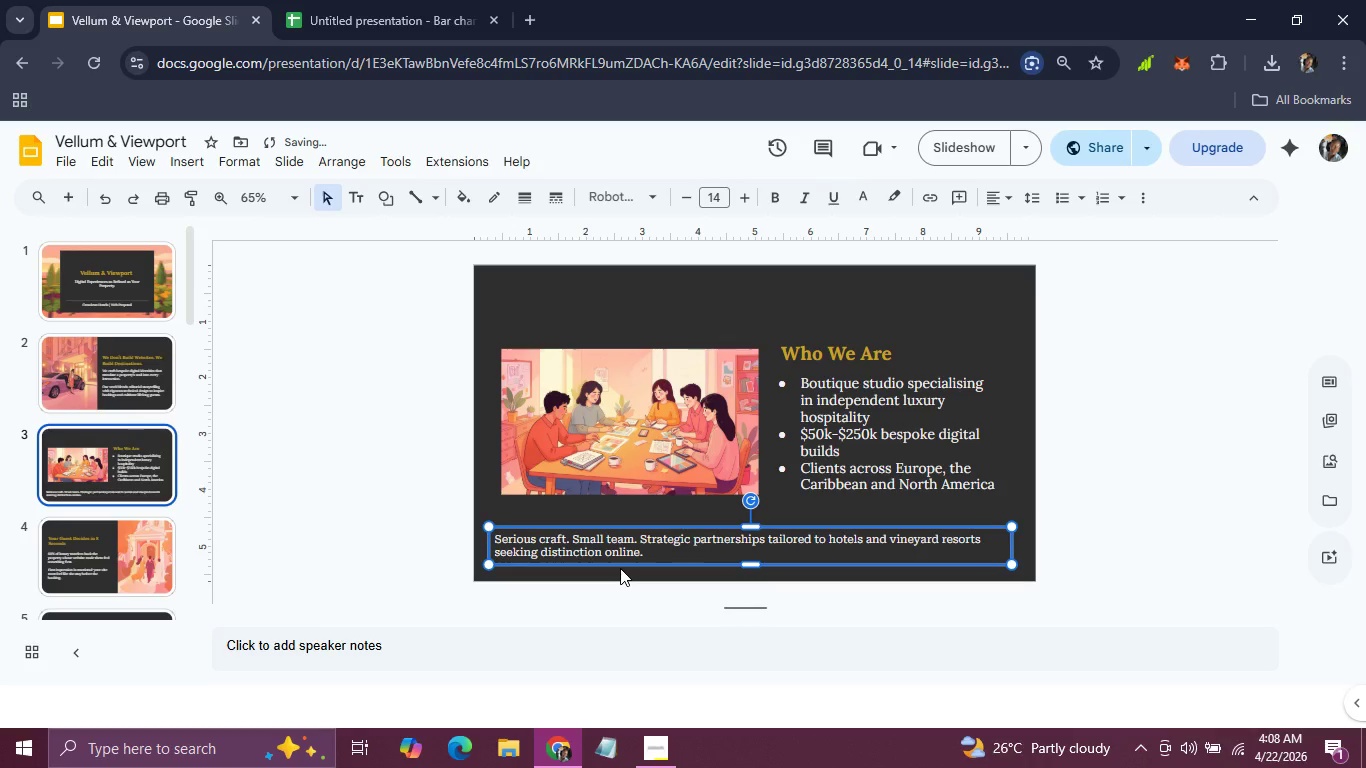 
key(ArrowDown)
 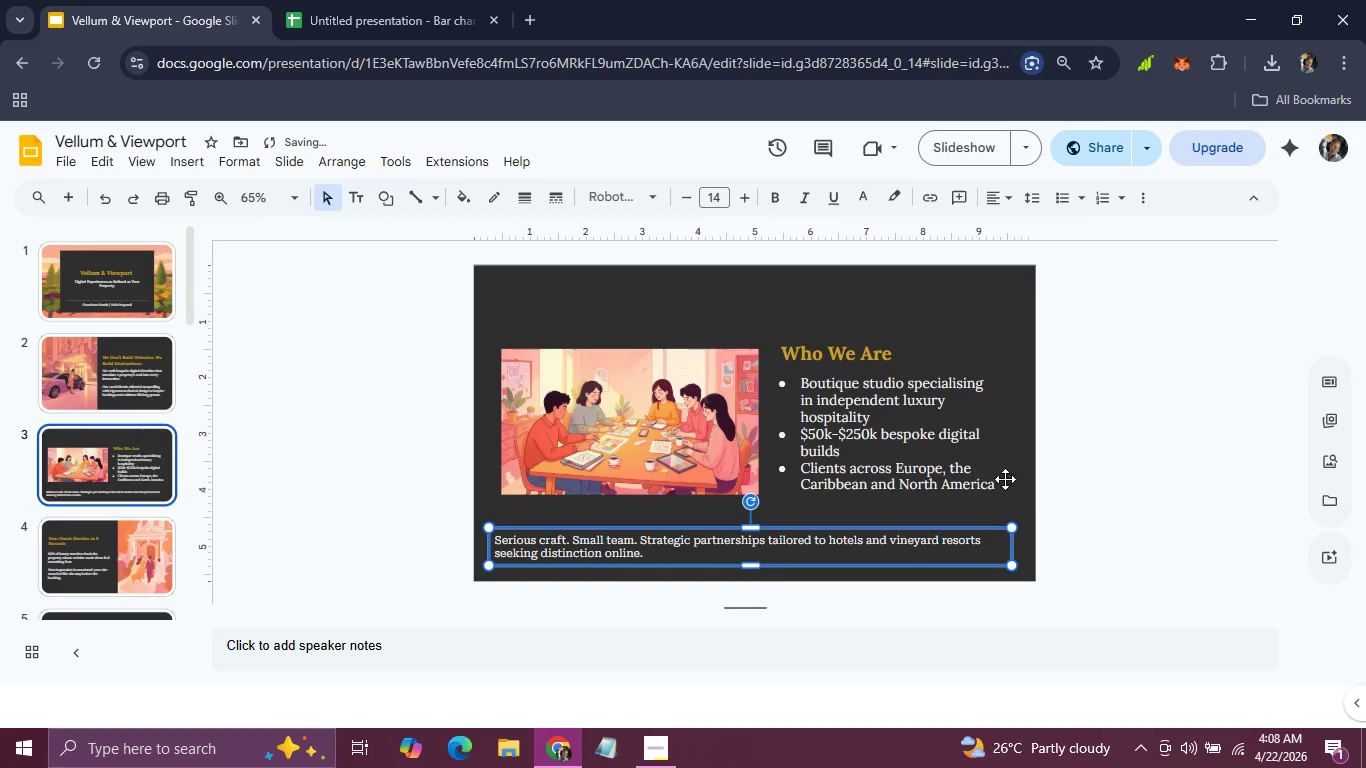 
left_click([1011, 482])
 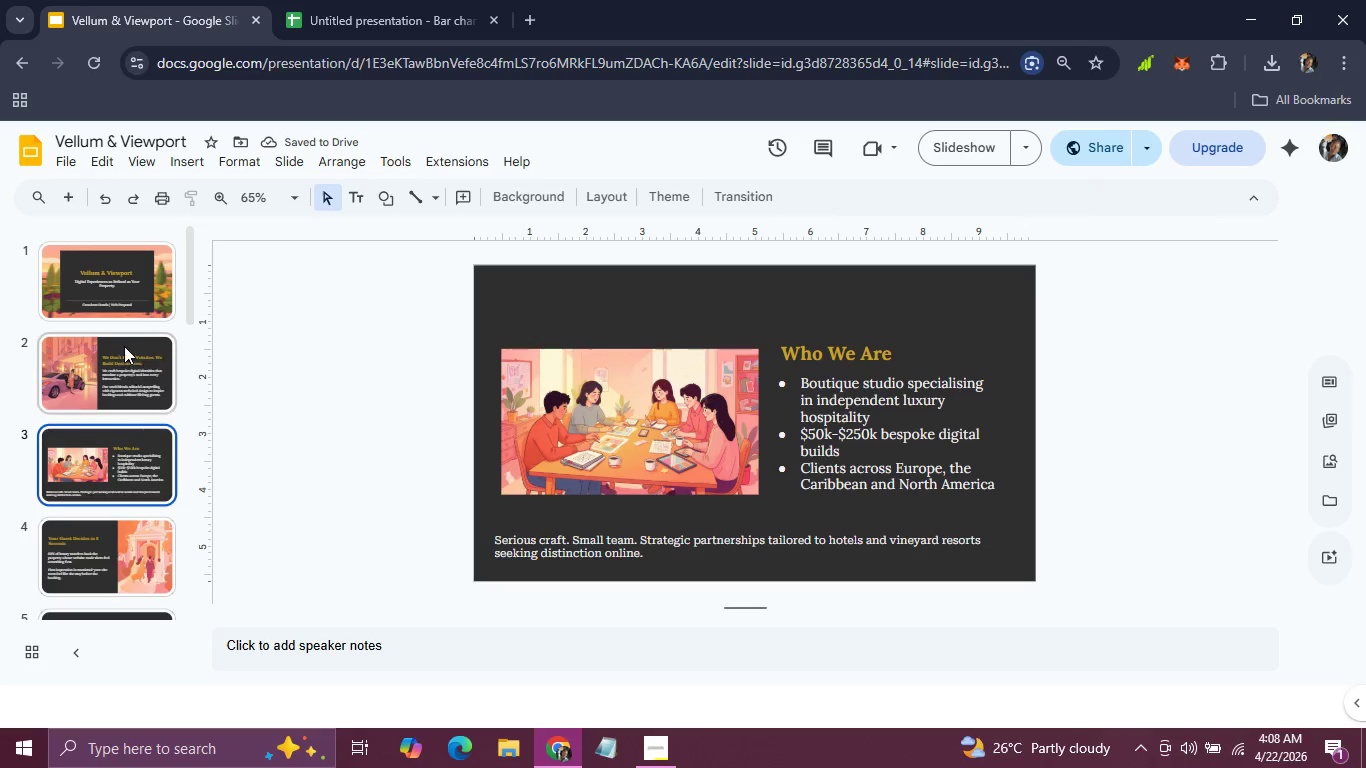 
left_click([118, 294])
 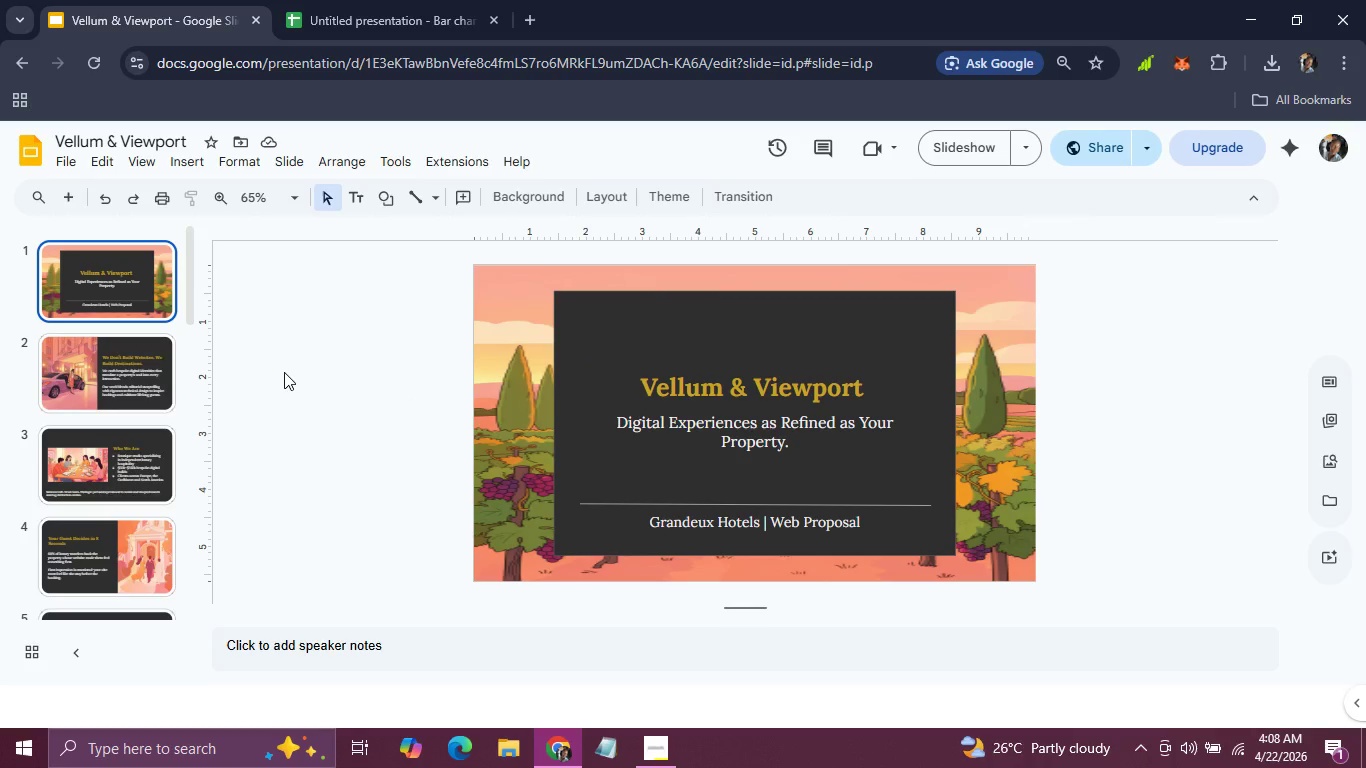 
wait(8.86)
 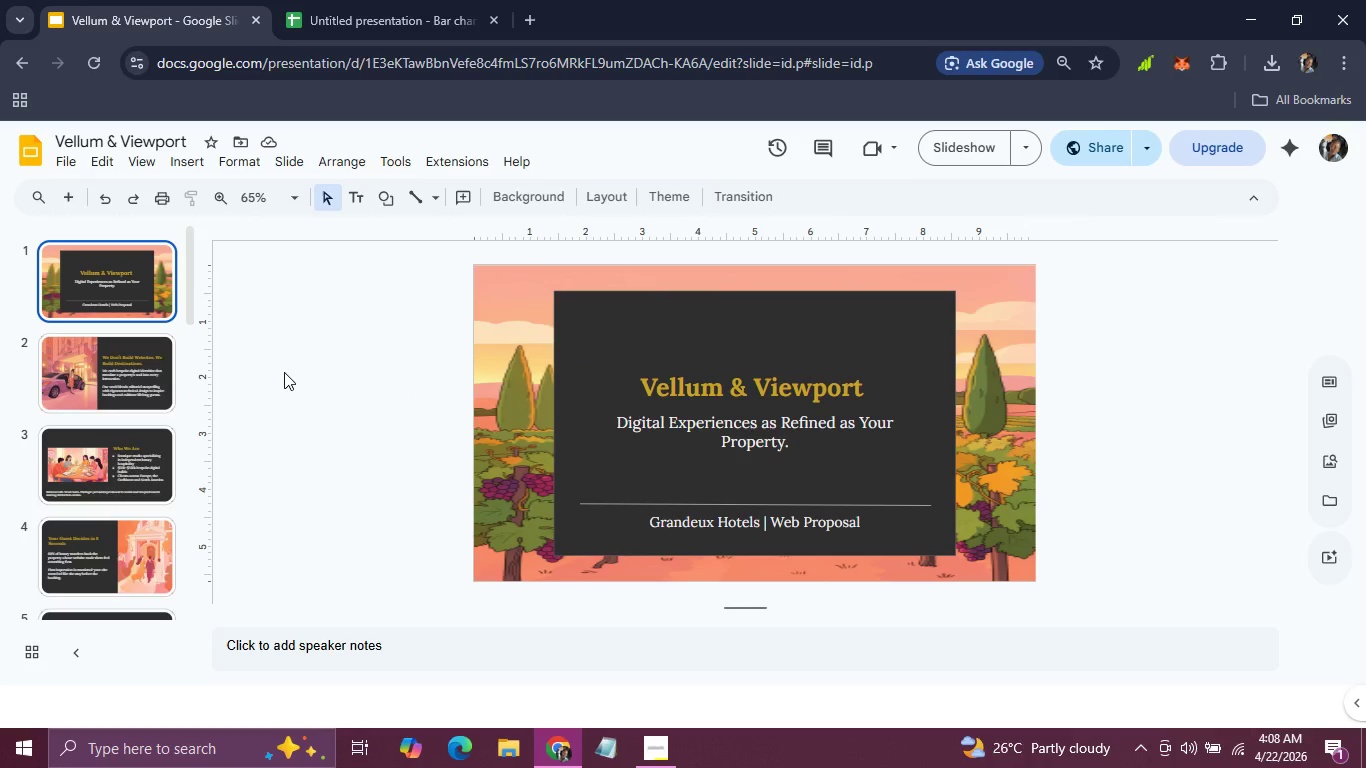 
left_click([152, 371])
 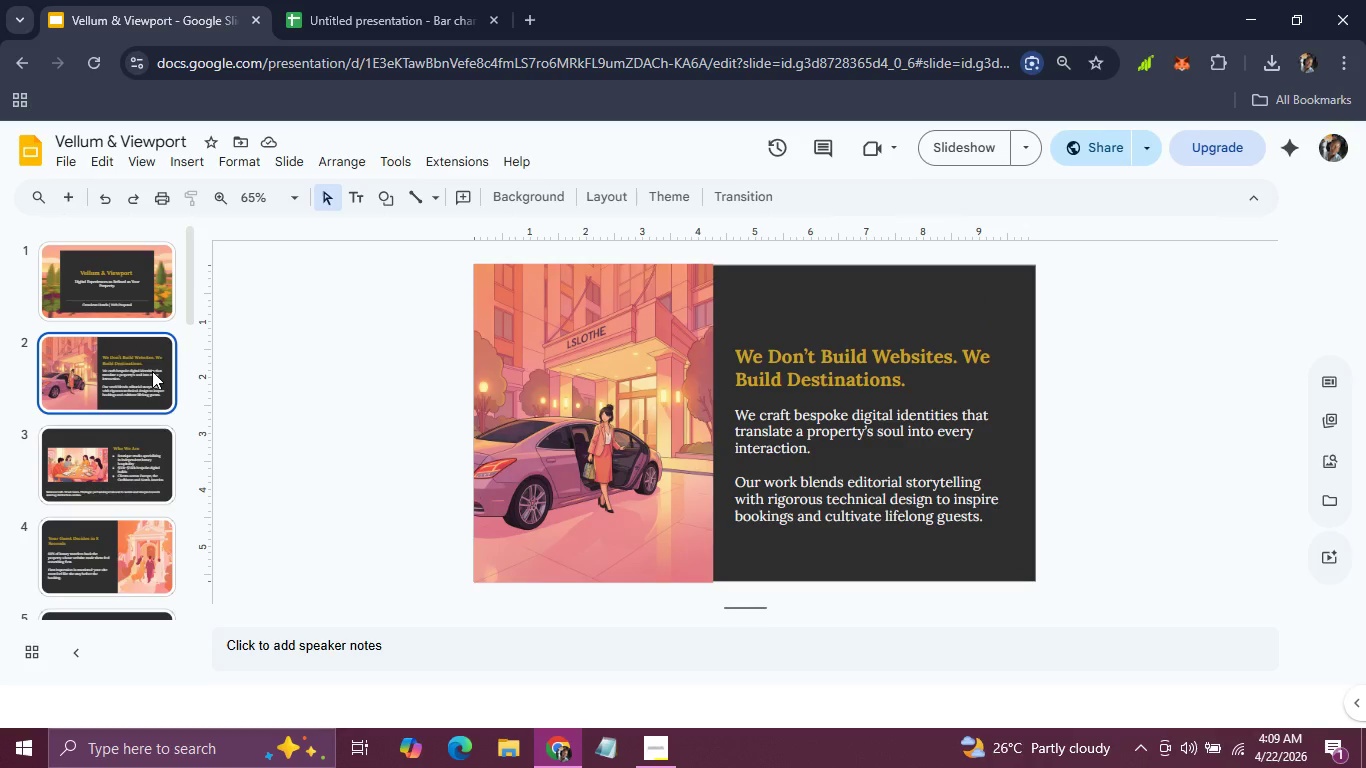 
wait(7.2)
 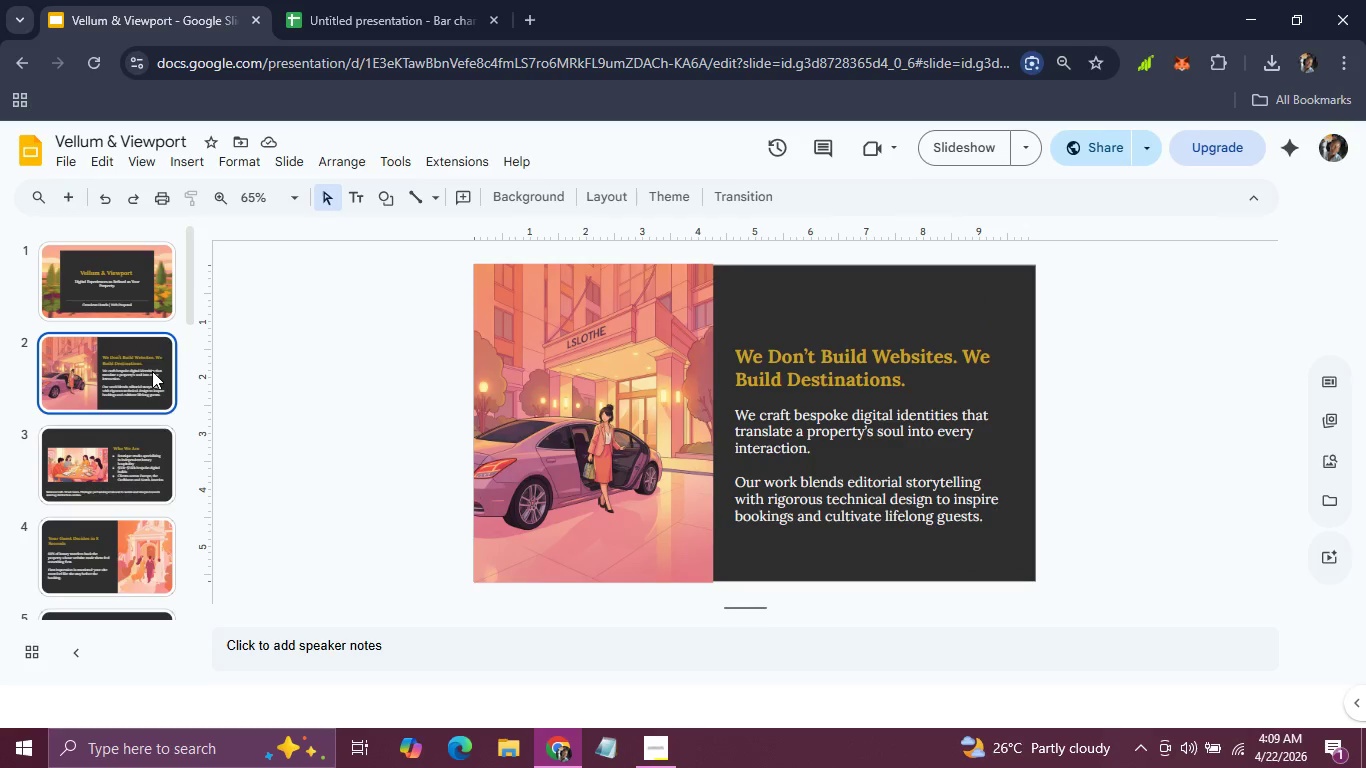 
left_click([101, 454])
 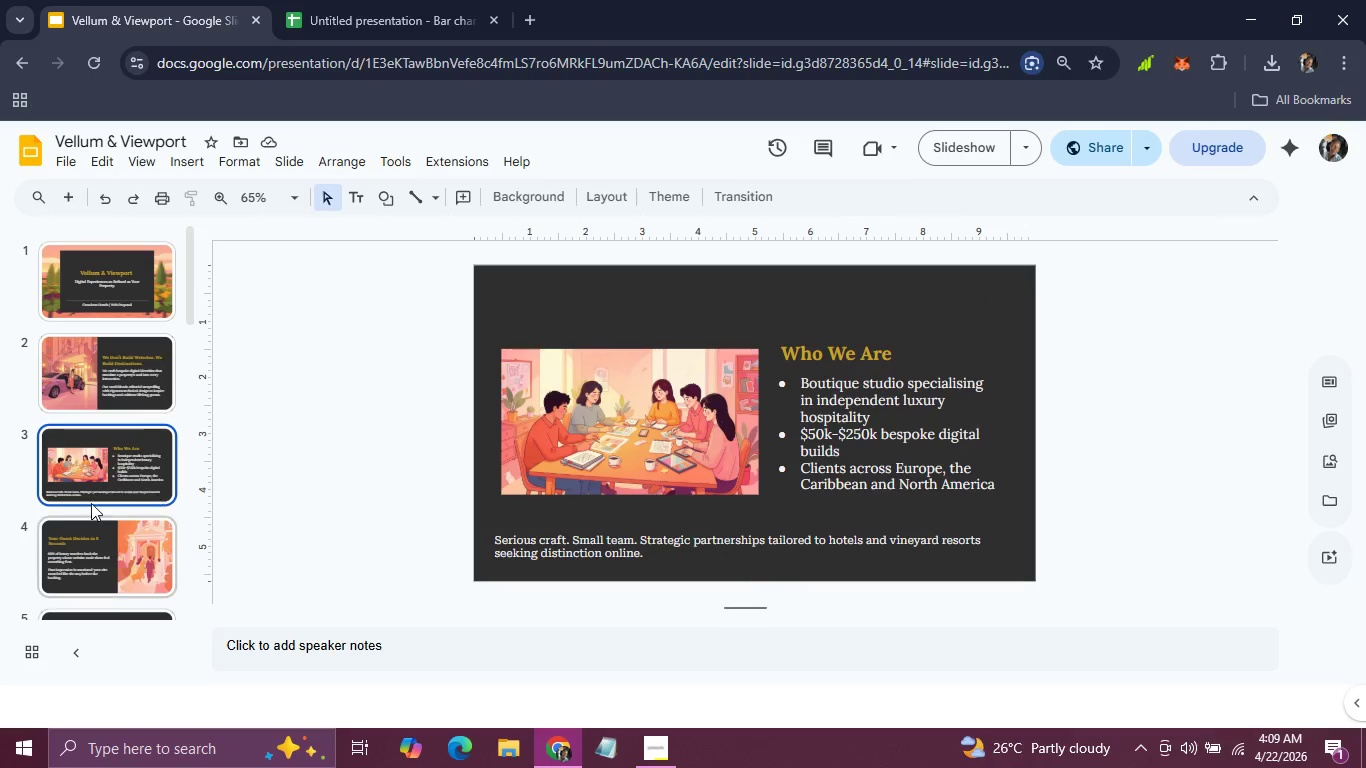 
scroll: coordinate [91, 503], scroll_direction: down, amount: 2.0
 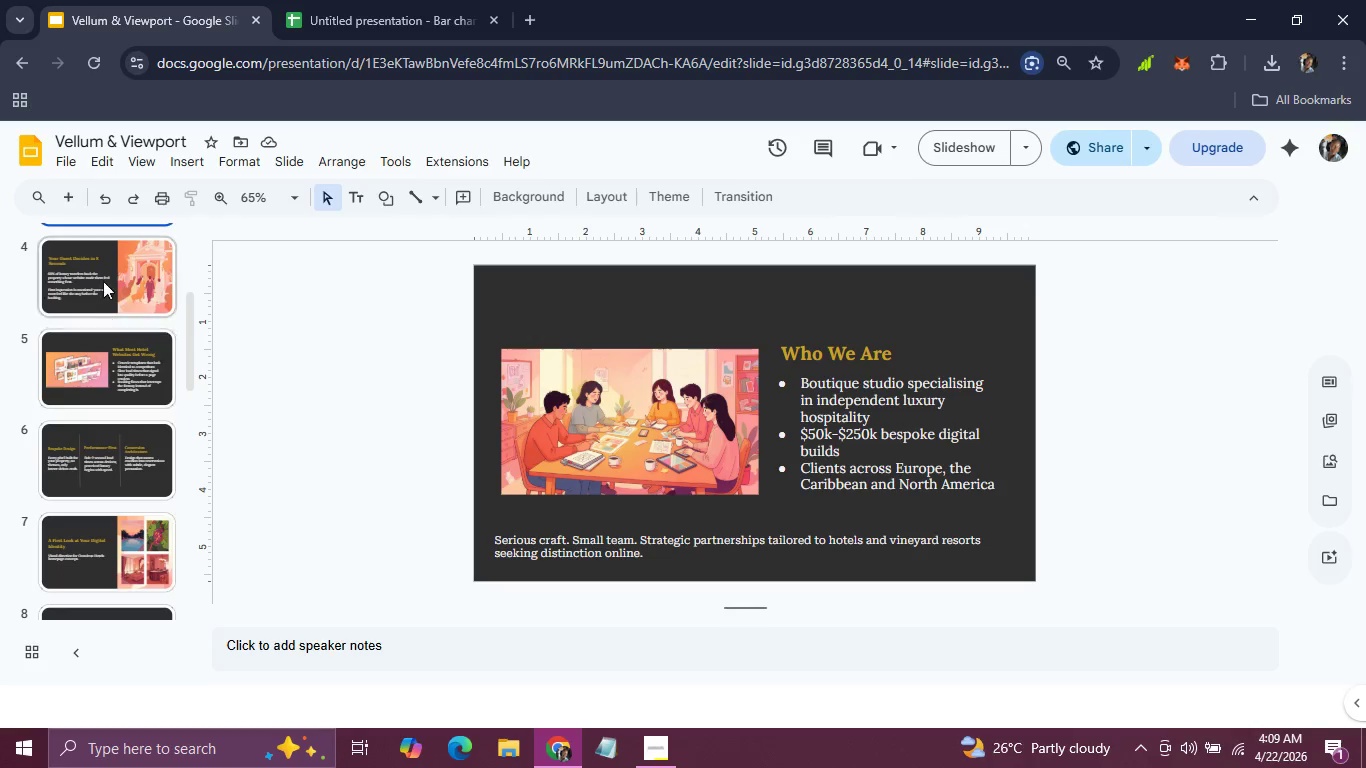 
left_click([103, 276])
 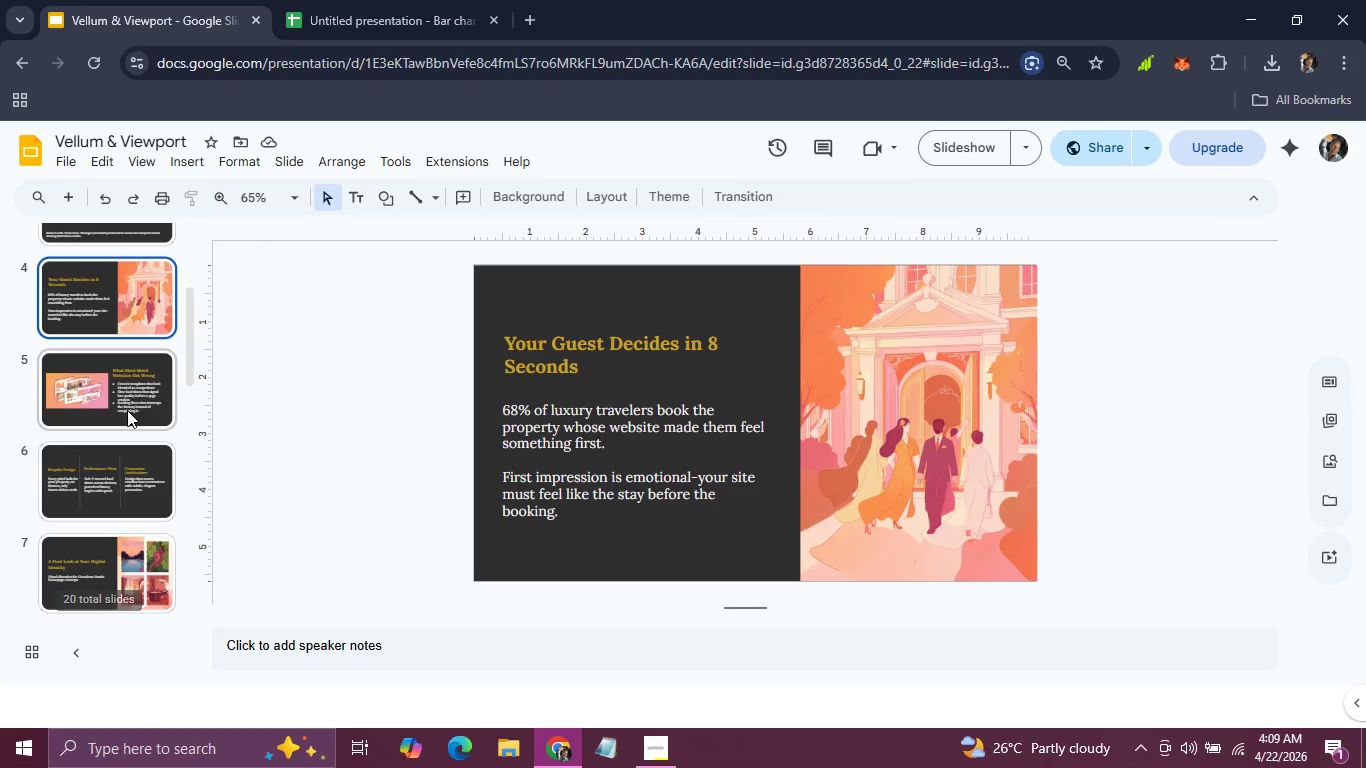 
left_click([127, 410])
 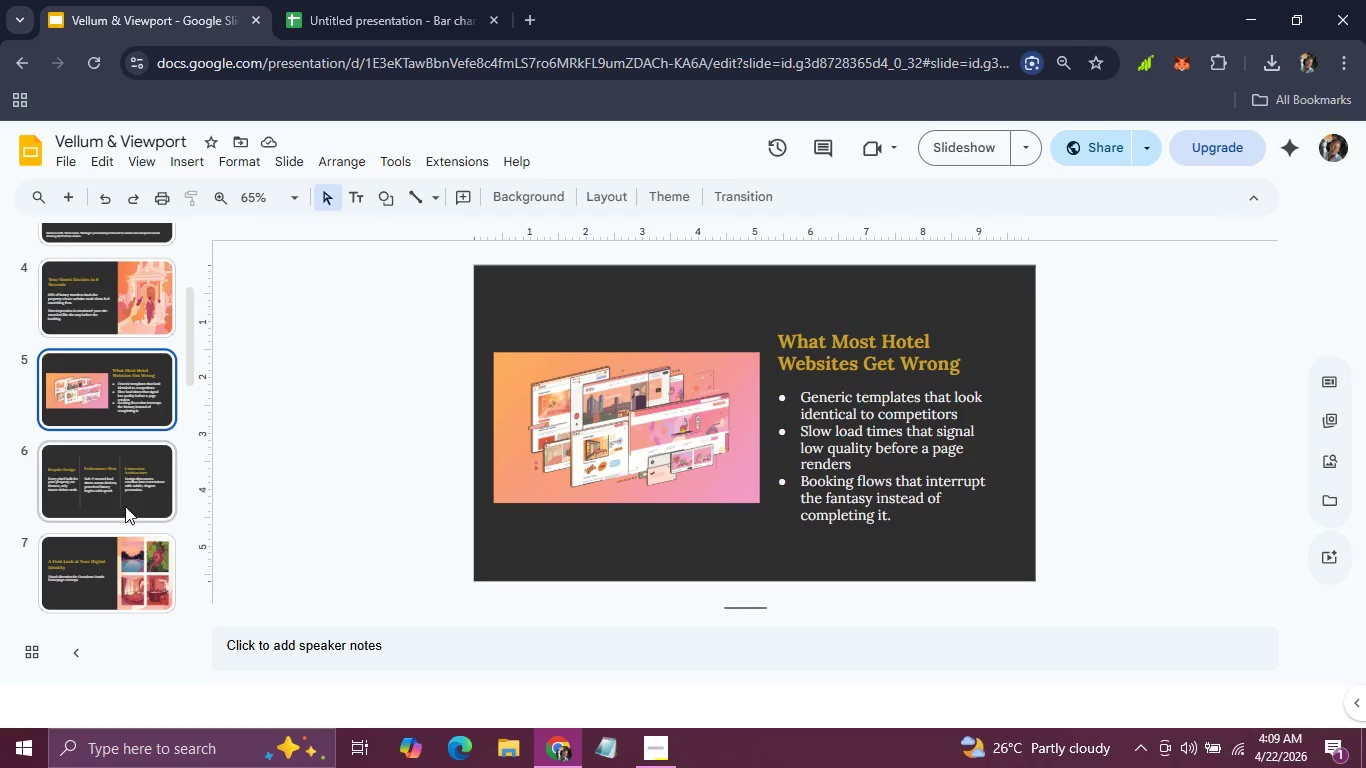 
left_click([124, 507])
 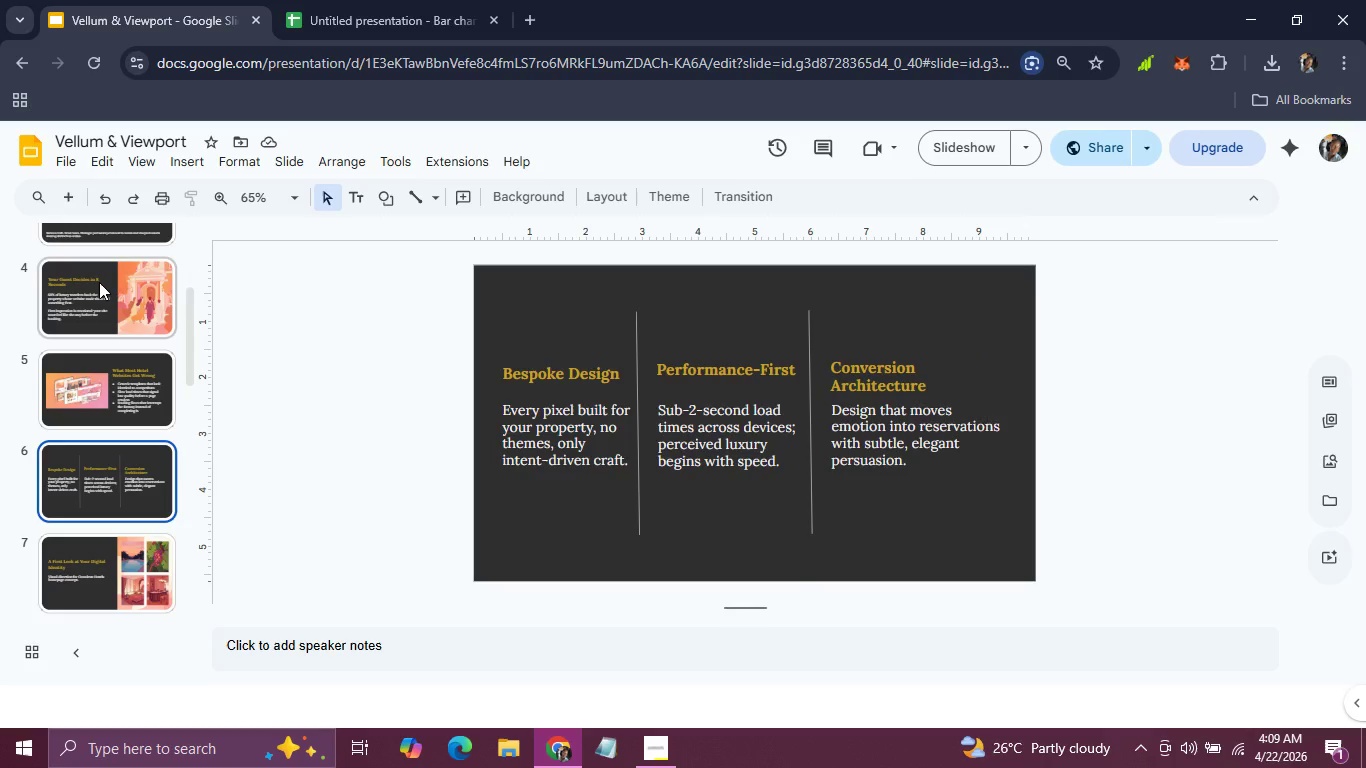 
left_click([99, 282])
 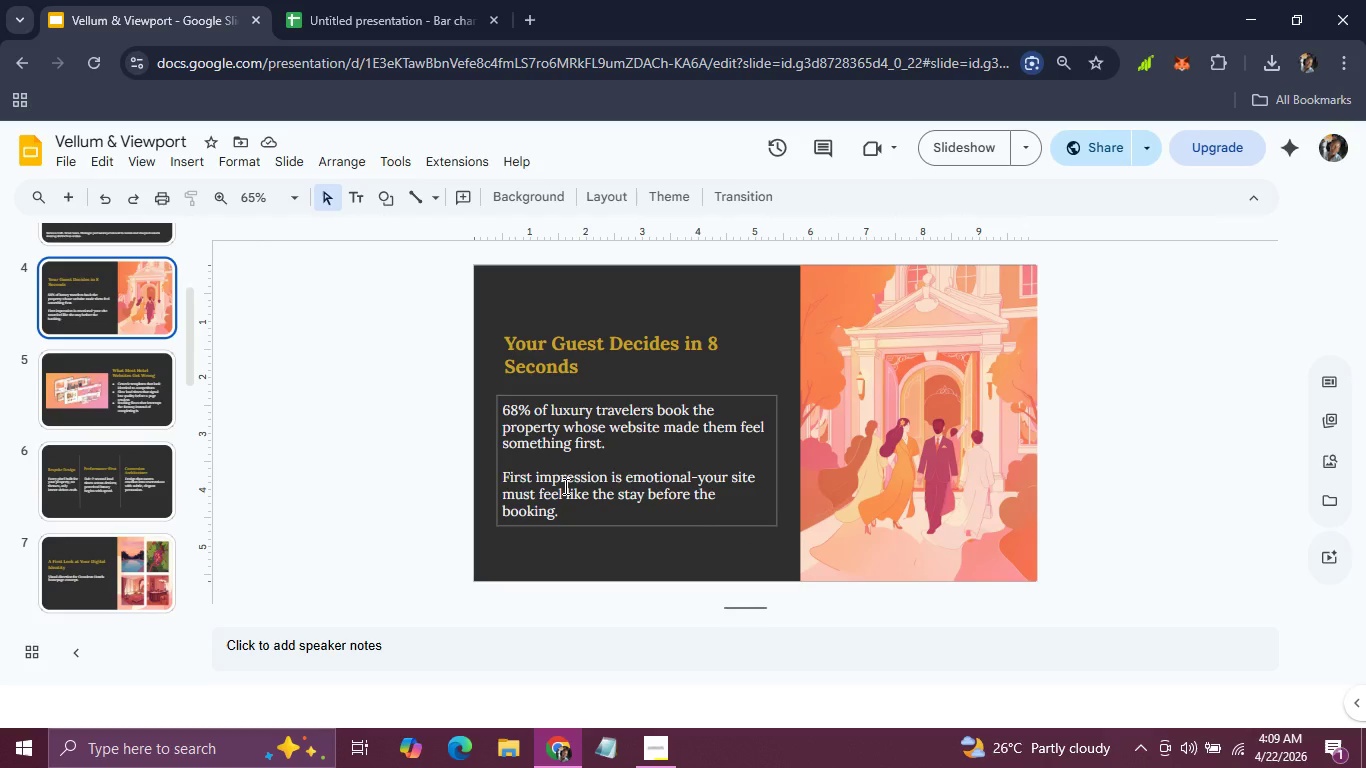 
double_click([564, 486])
 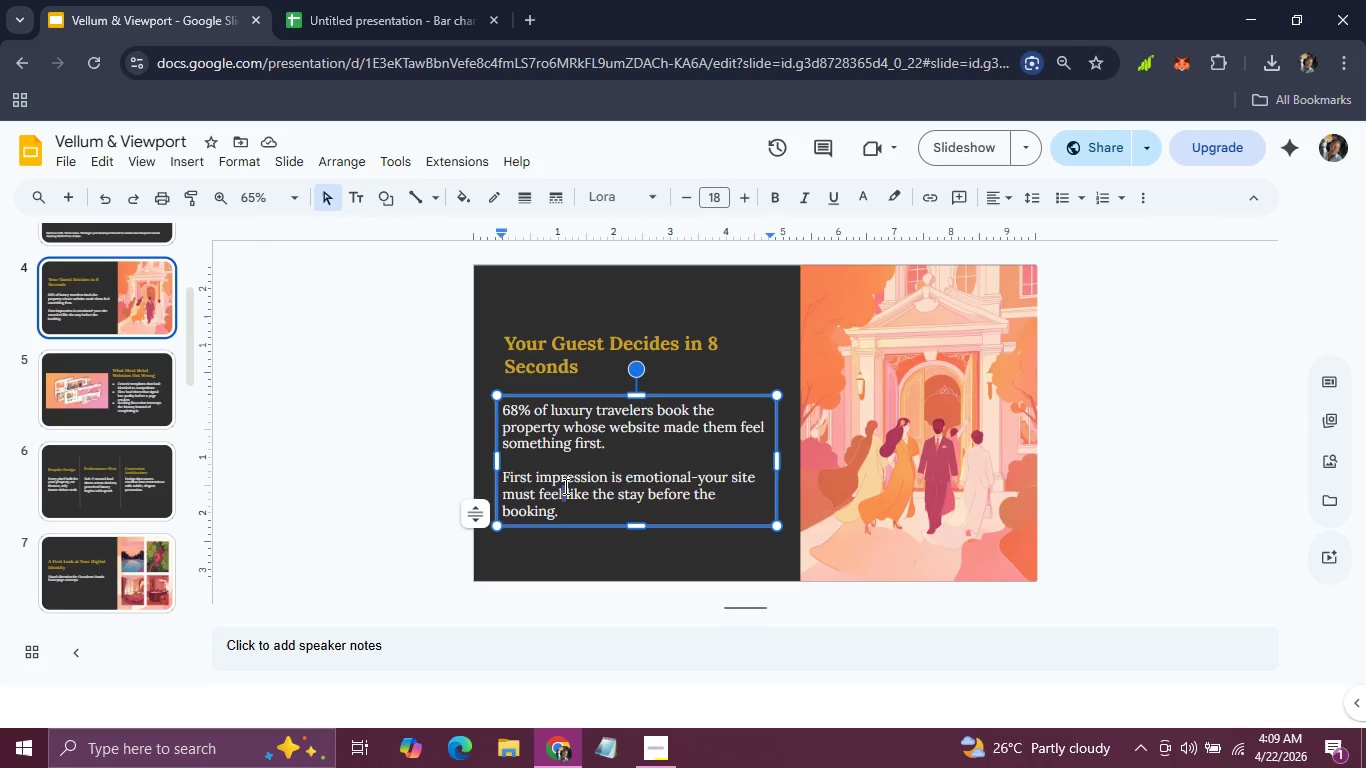 
triple_click([564, 486])
 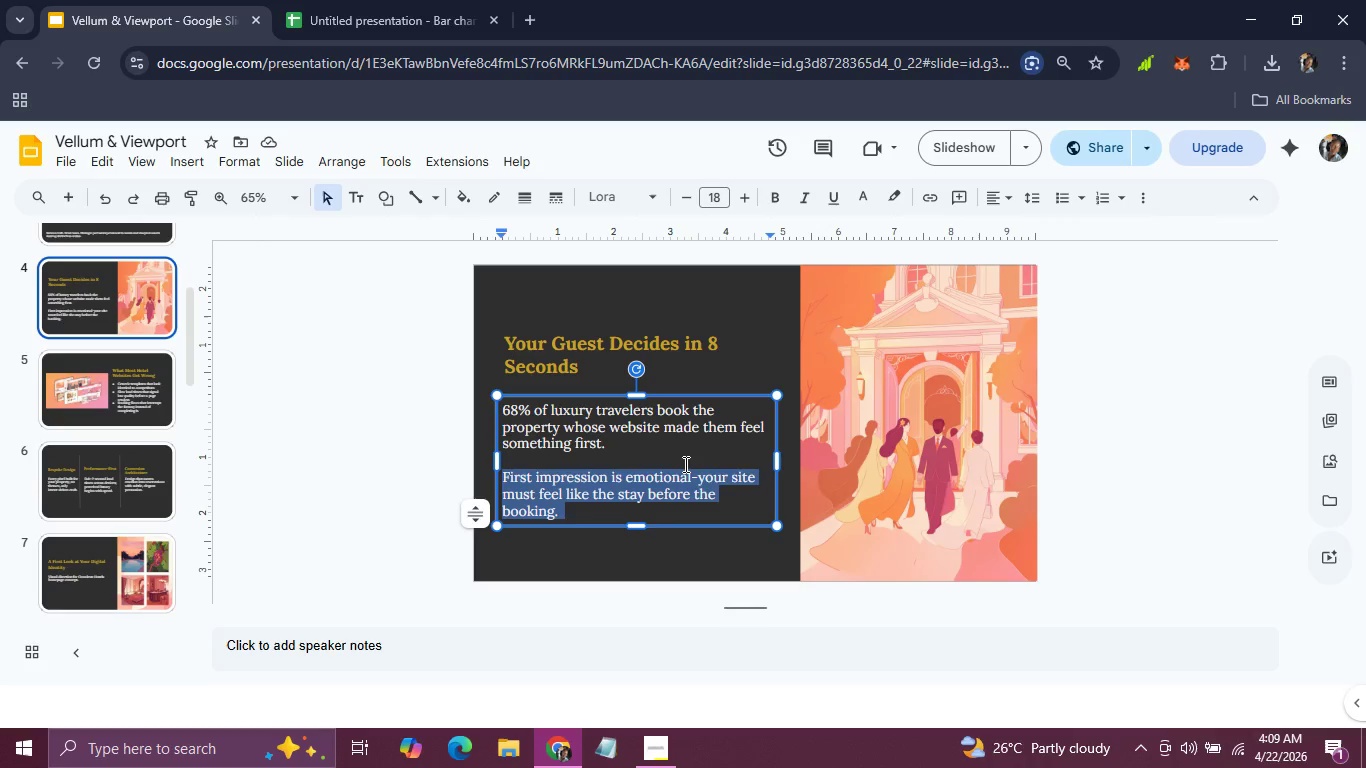 
left_click([684, 464])
 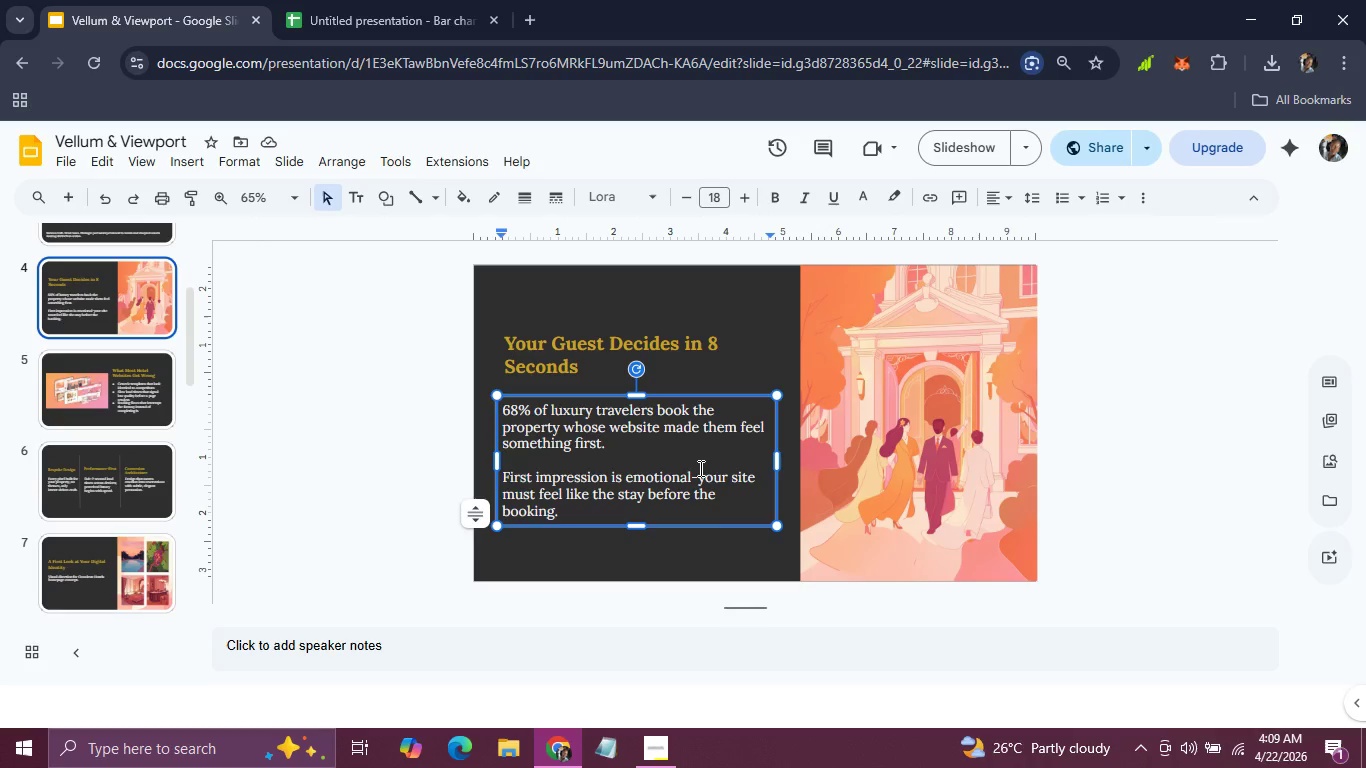 
left_click([699, 468])
 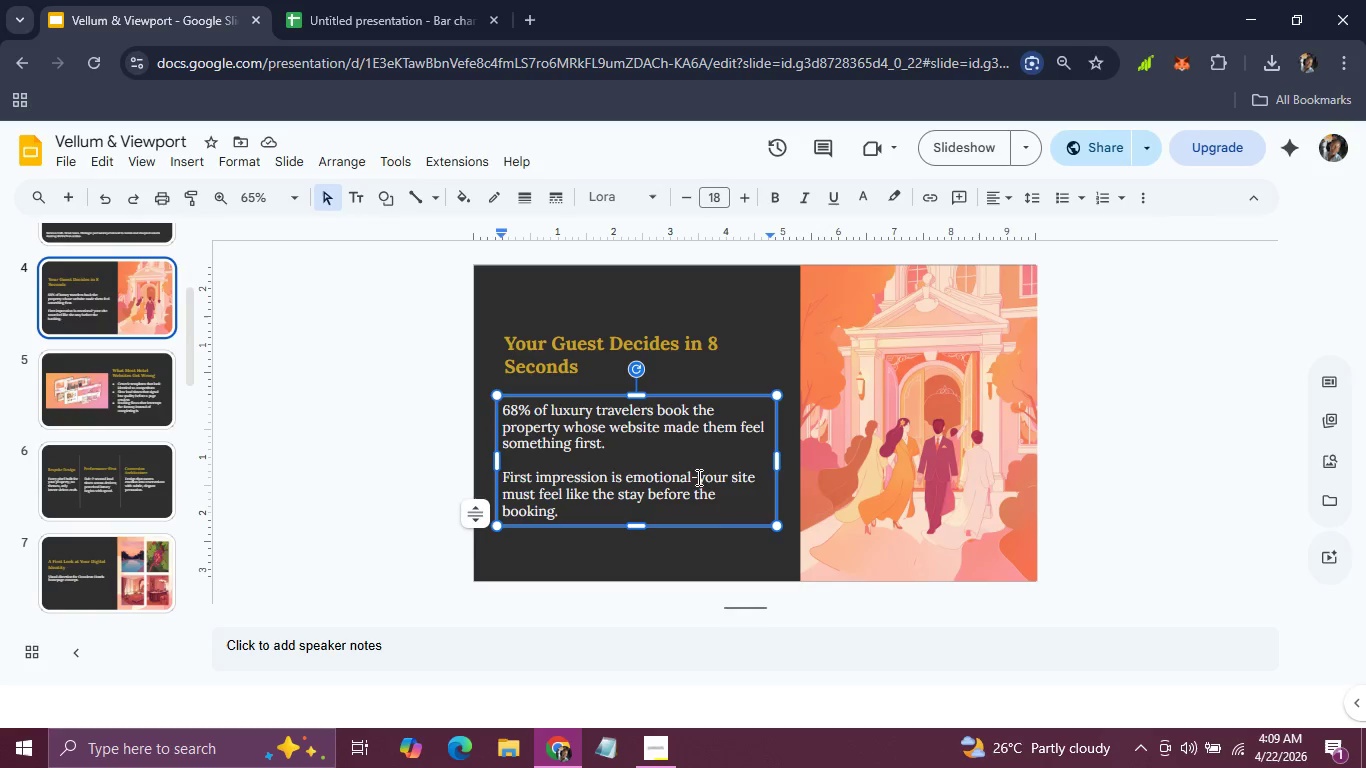 
left_click([697, 477])
 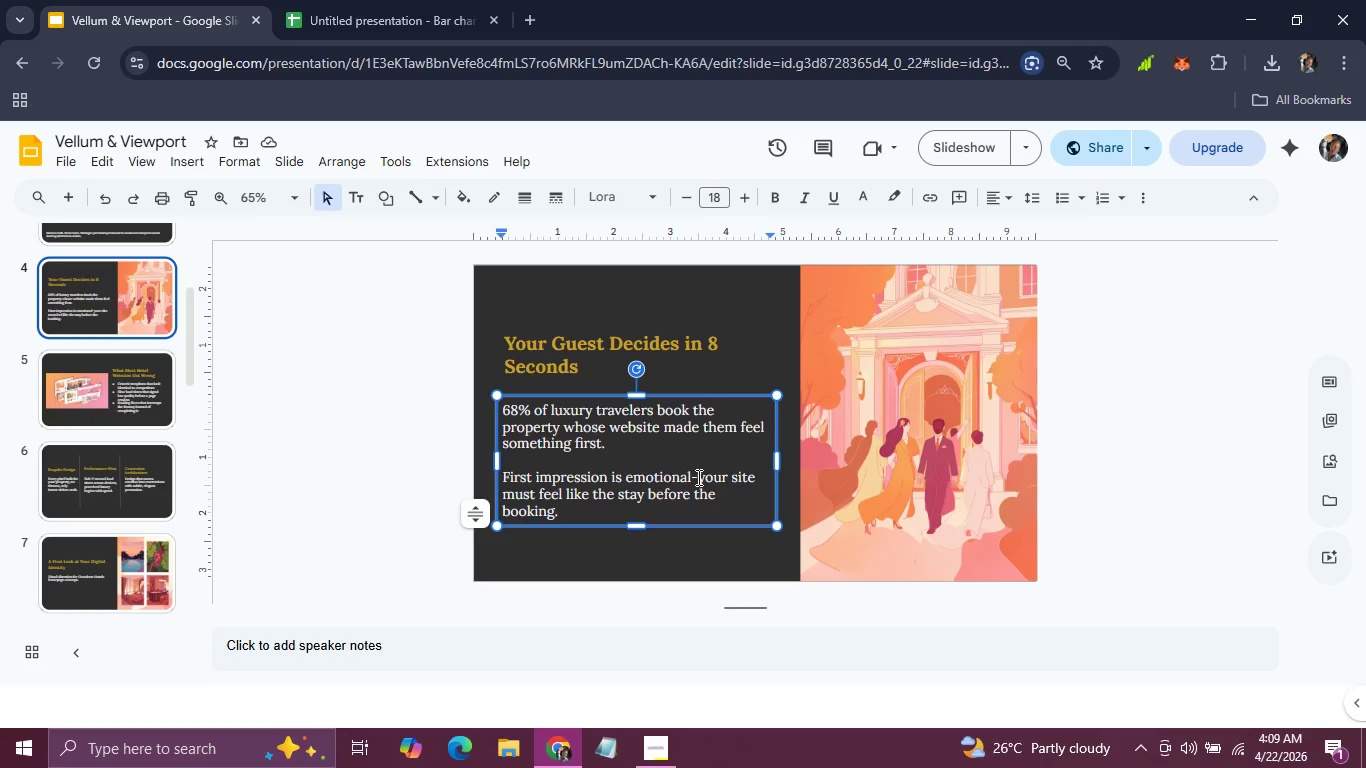 
key(Backspace)
 